 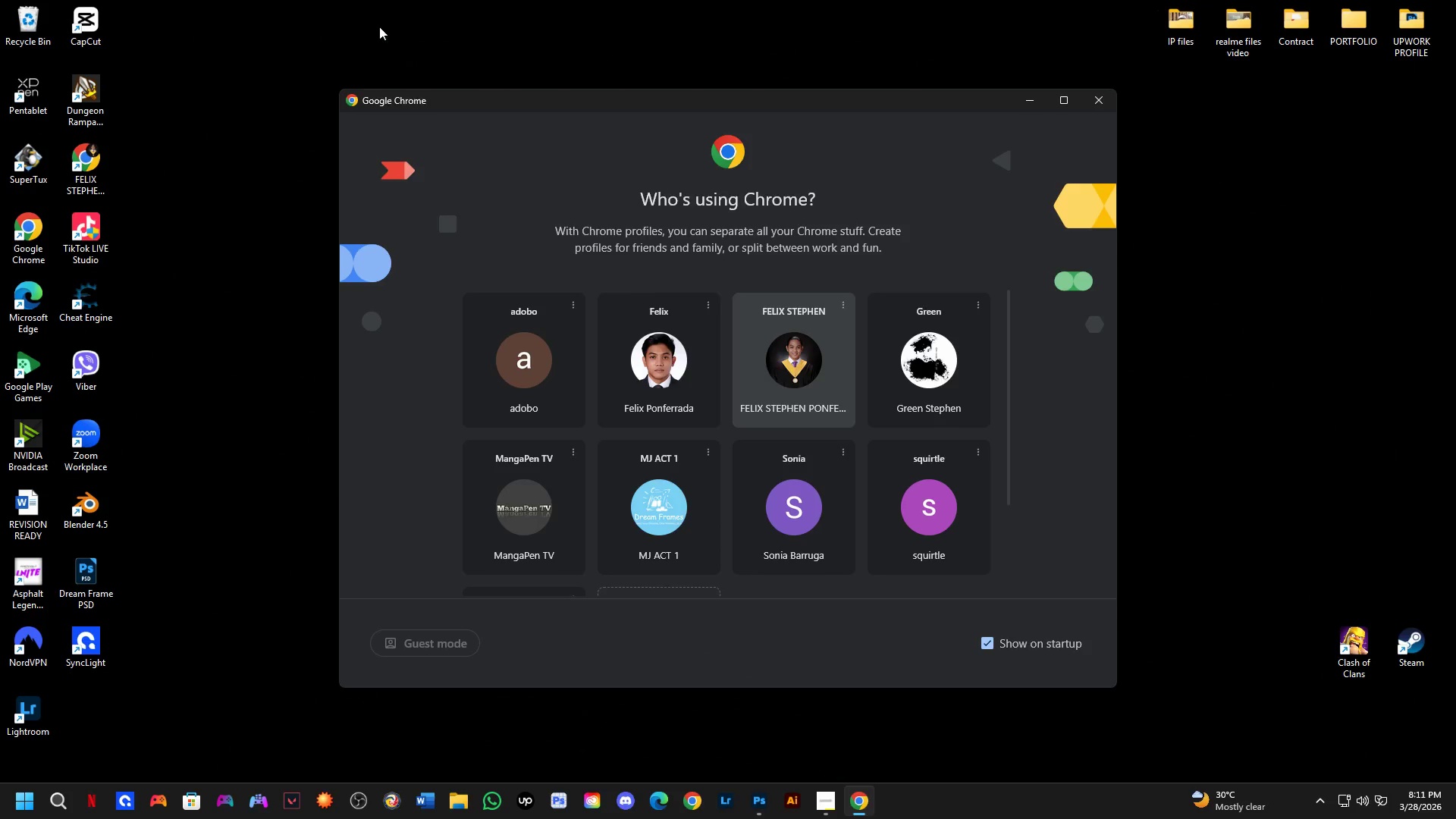 
left_click([425, 53])
 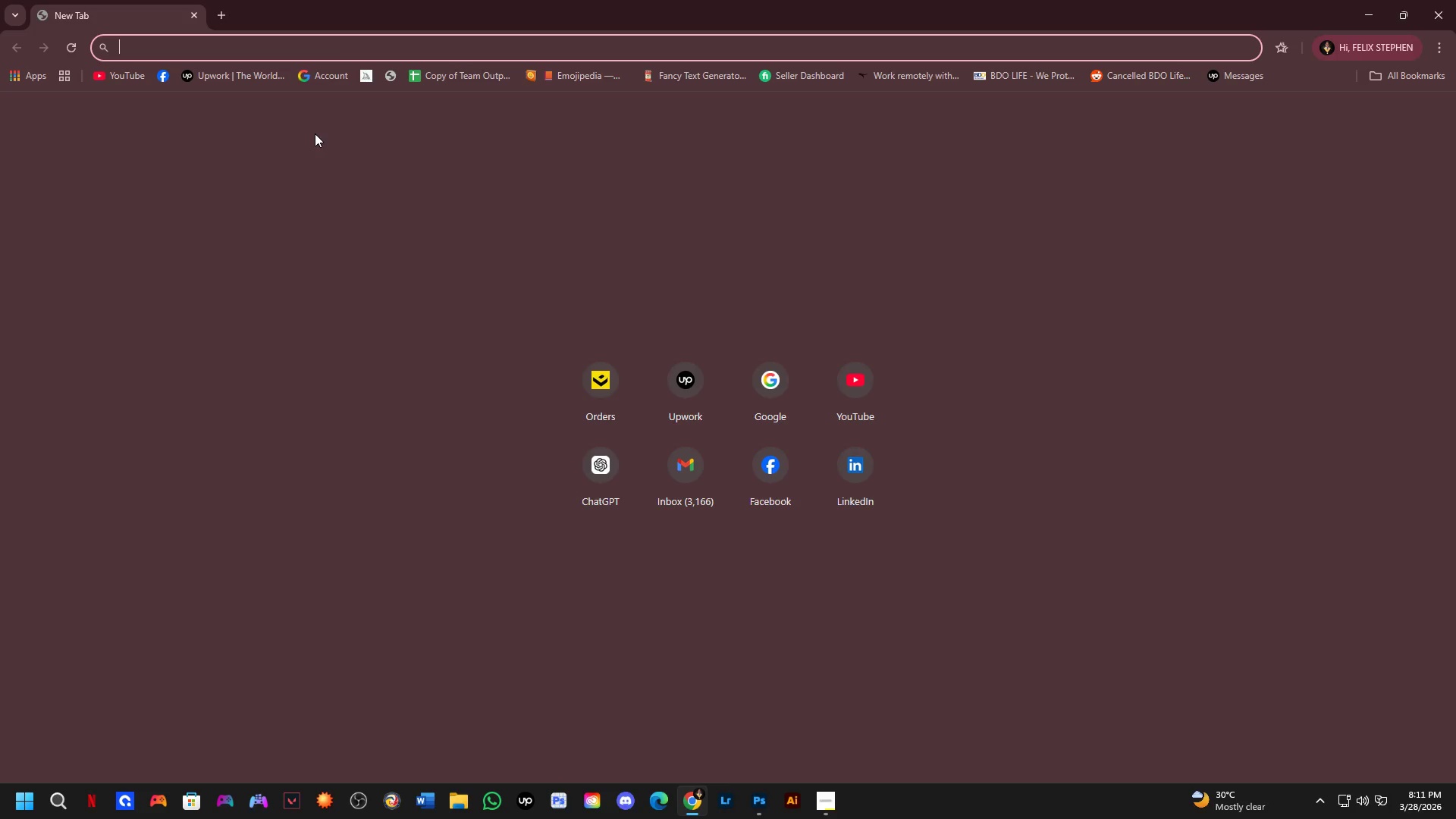 
type(pe)
 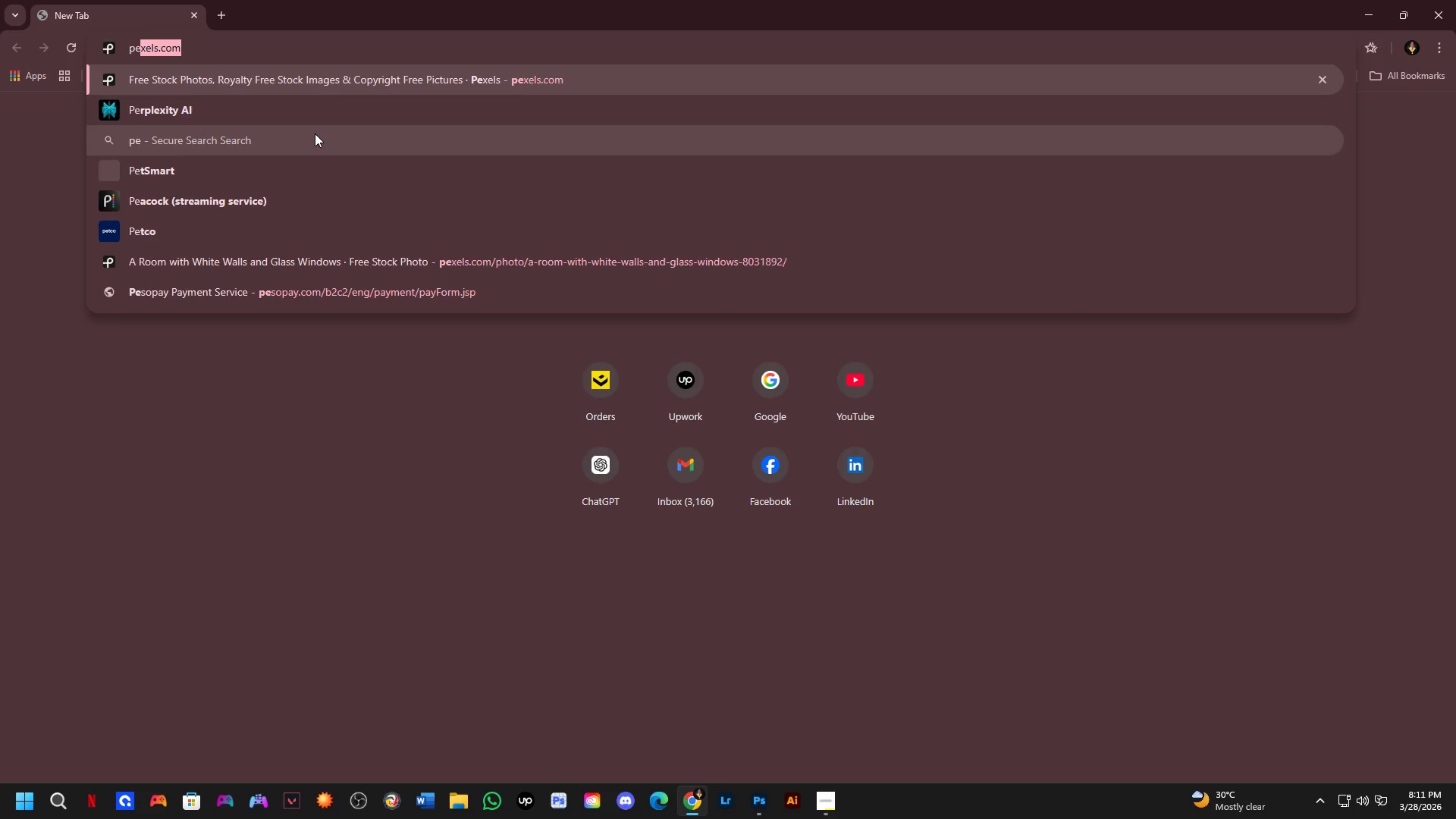 
key(Enter)
 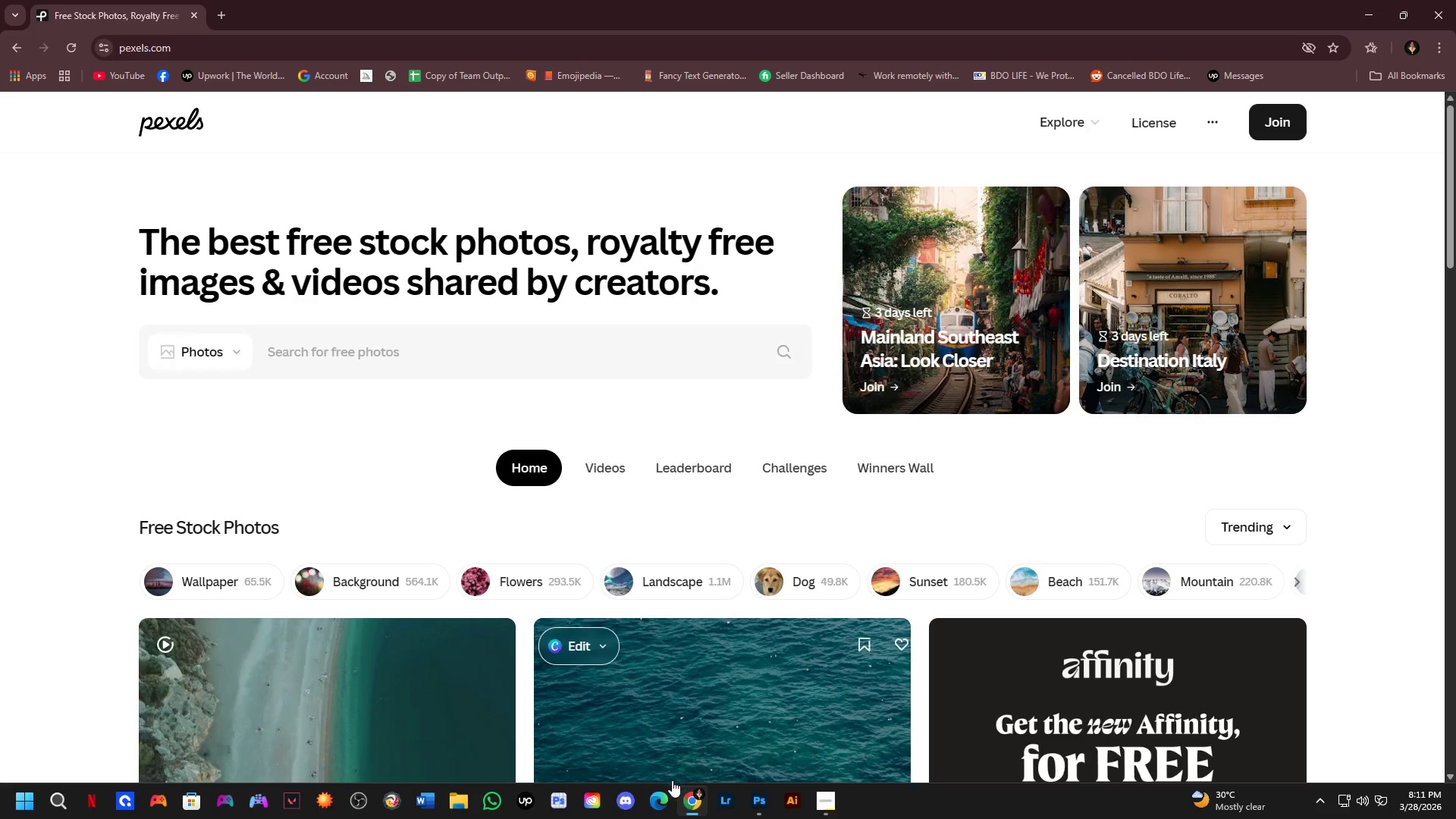 
left_click([760, 793])
 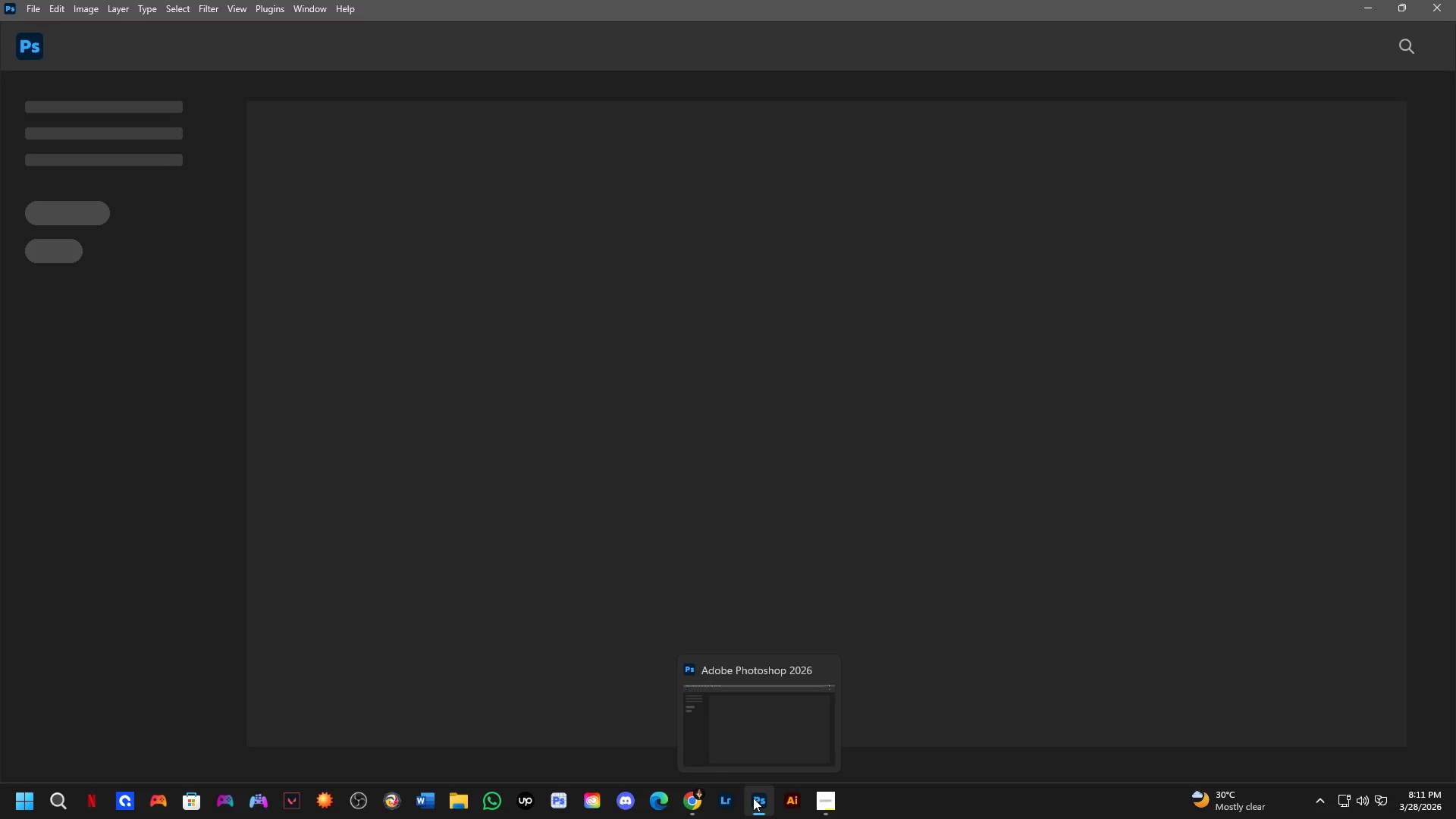 
wait(5.02)
 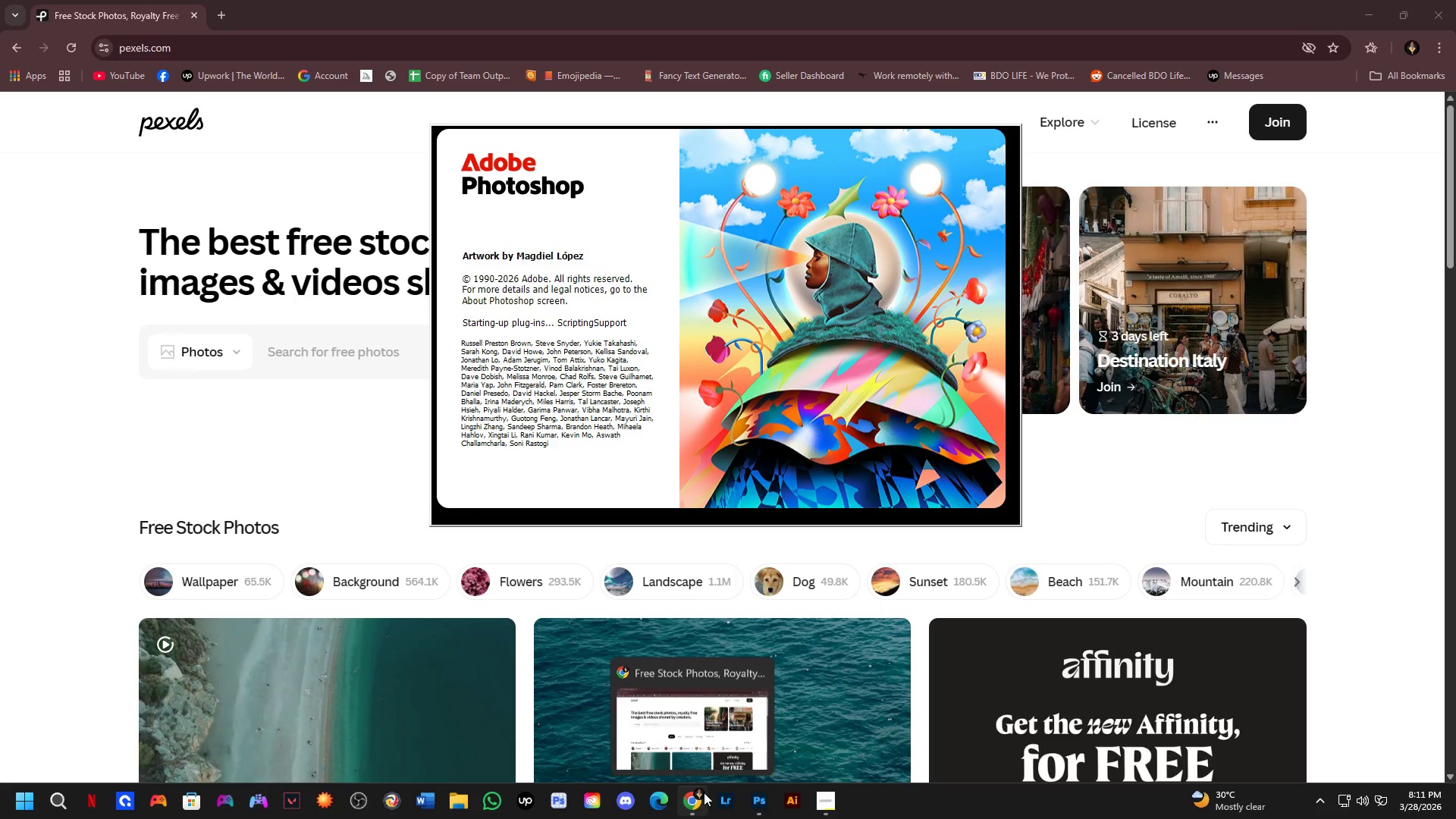 
key(Control+O)
 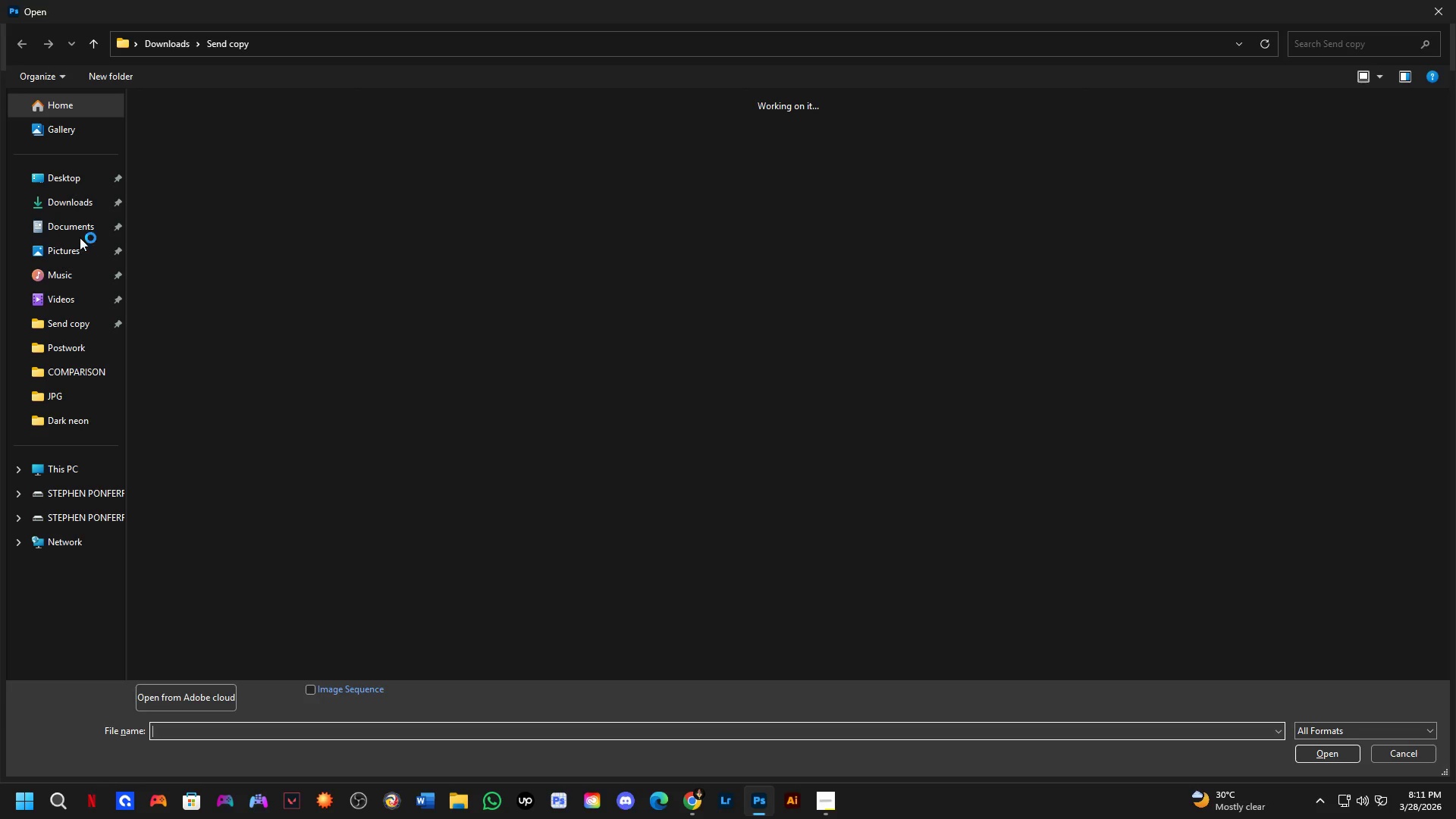 
left_click([71, 204])
 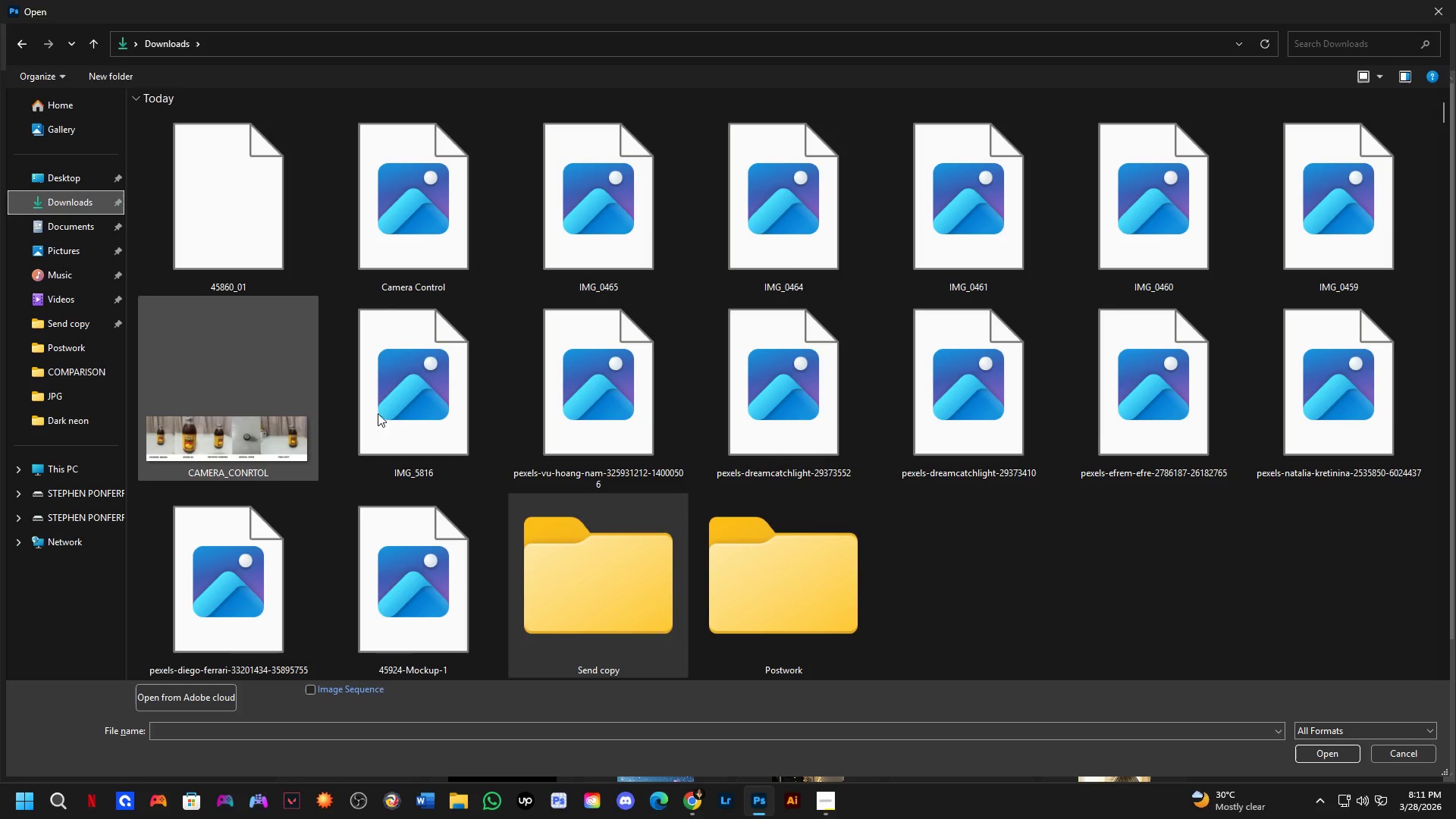 
scroll: coordinate [394, 435], scroll_direction: down, amount: 1.0
 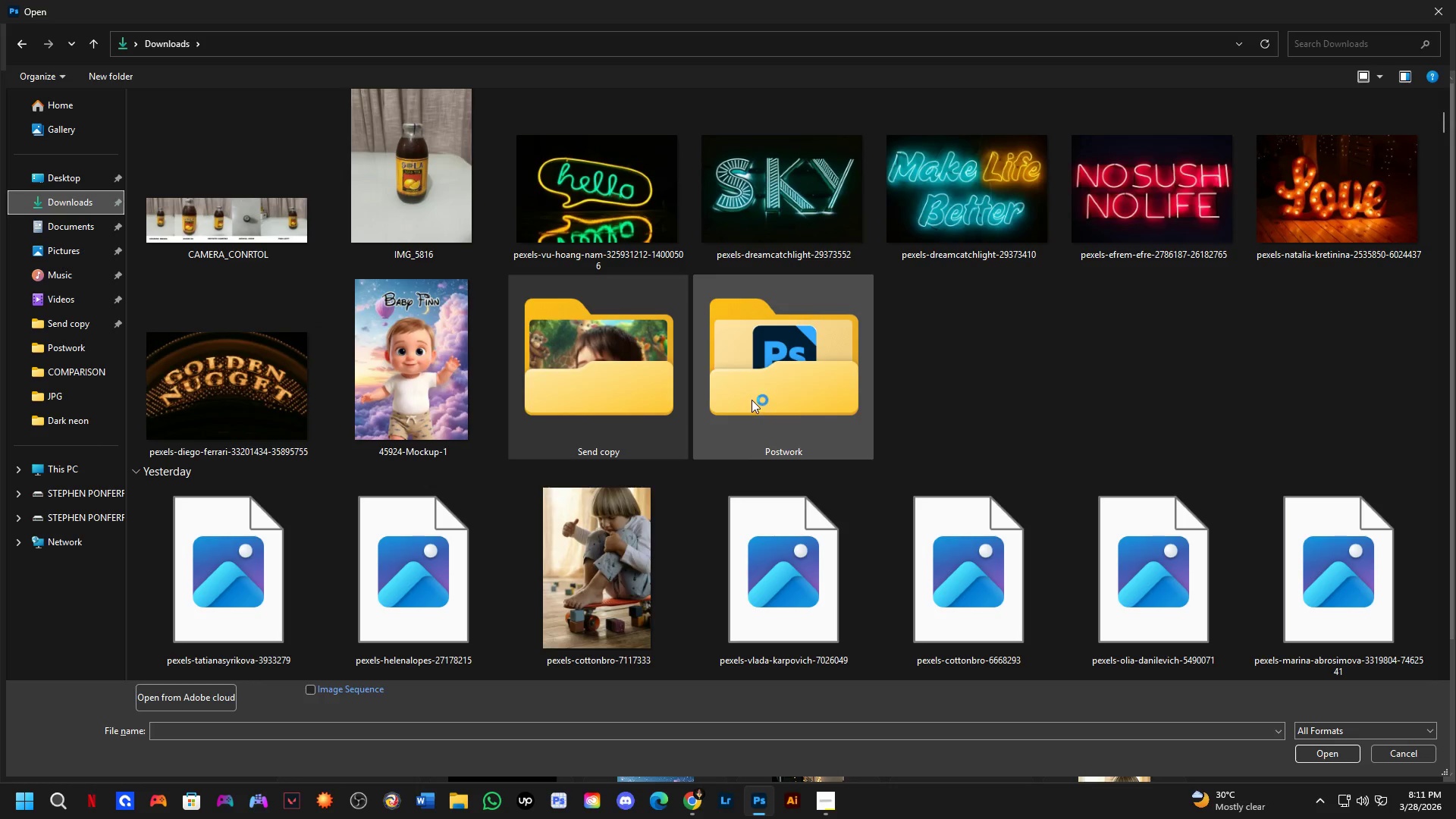 
double_click([752, 400])
 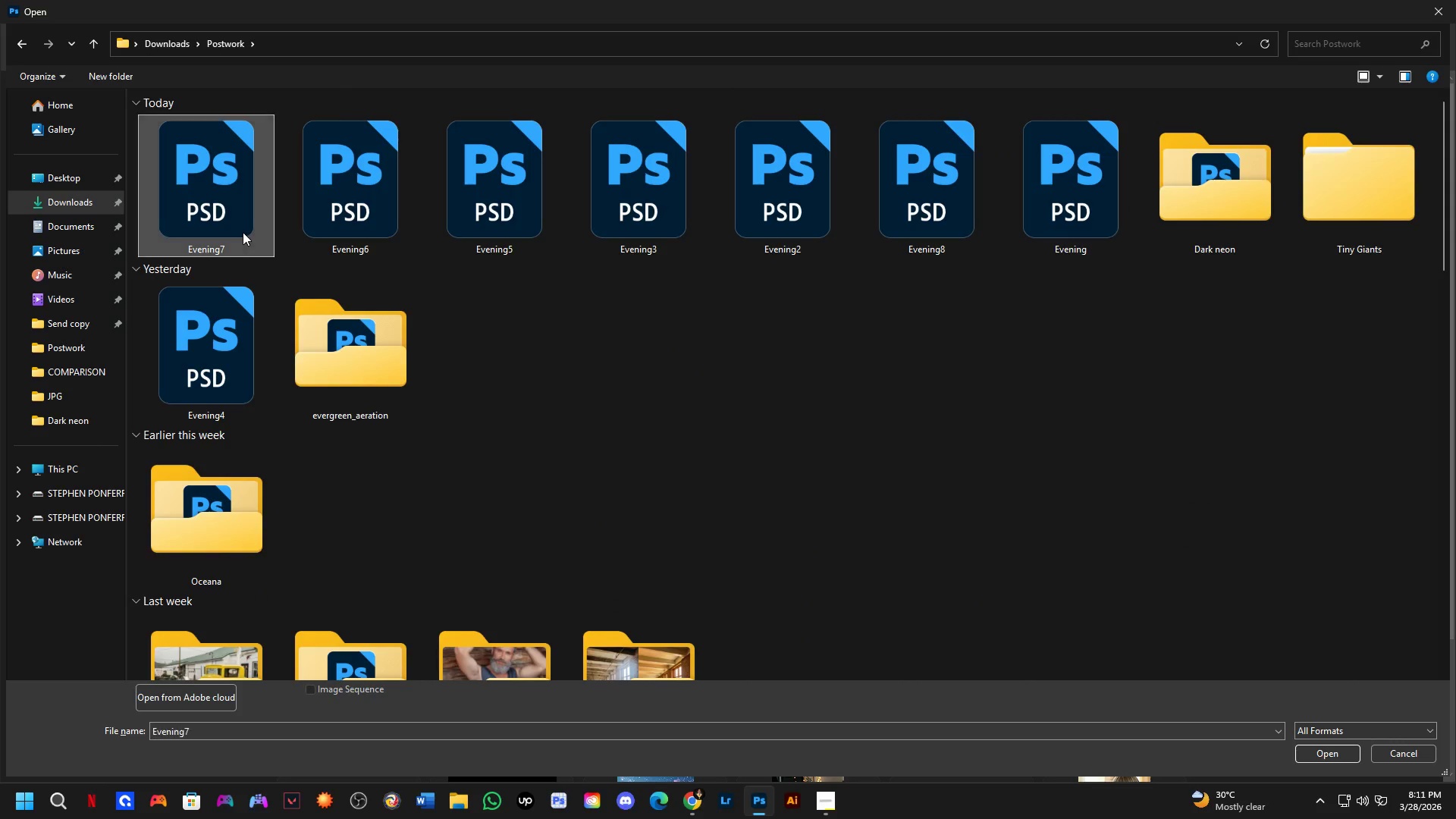 
wait(6.31)
 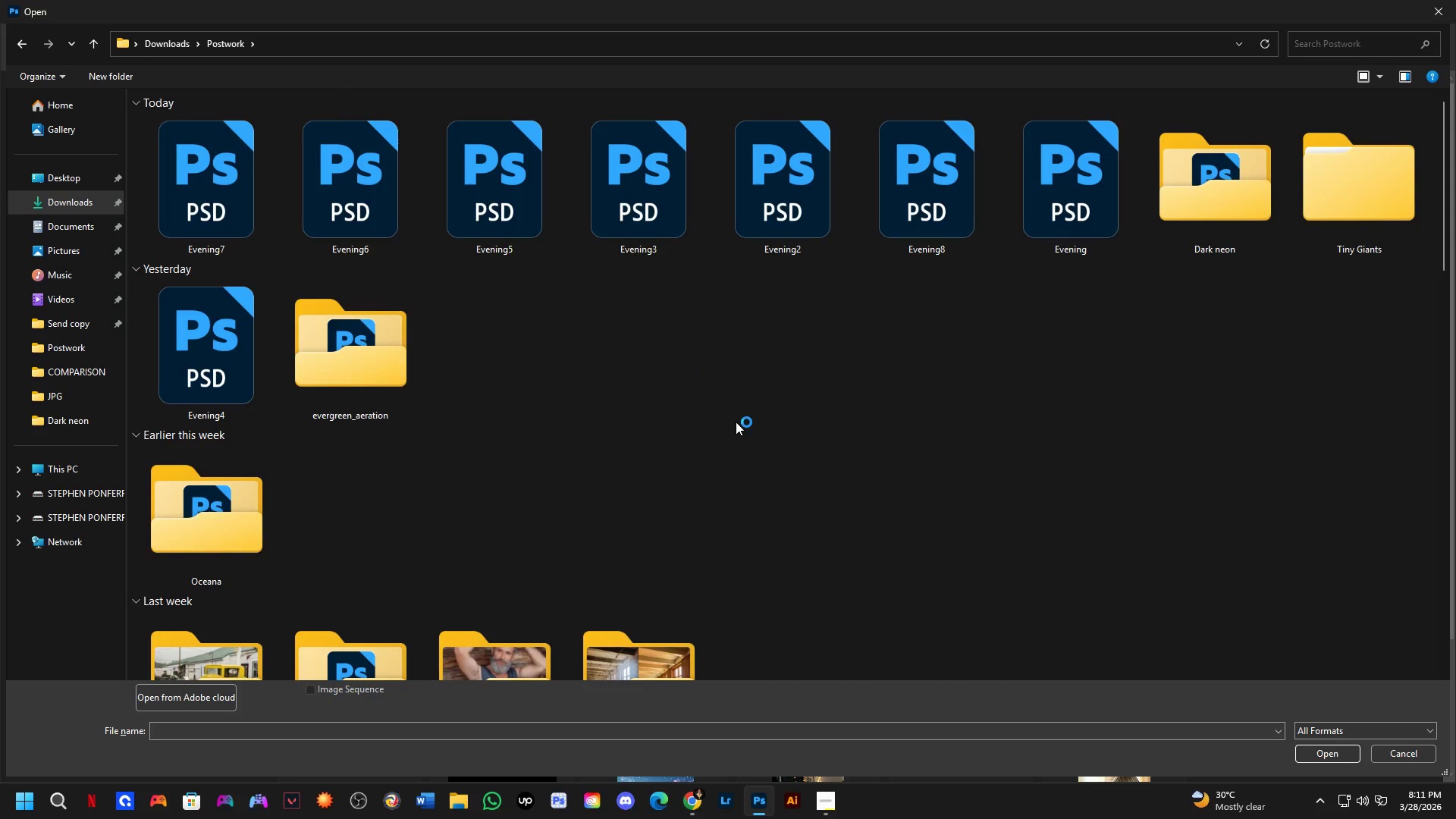 
hold_key(key=ControlLeft, duration=0.42)
hold_key(key=ShiftLeft, duration=0.38)
left_click([1046, 198])
 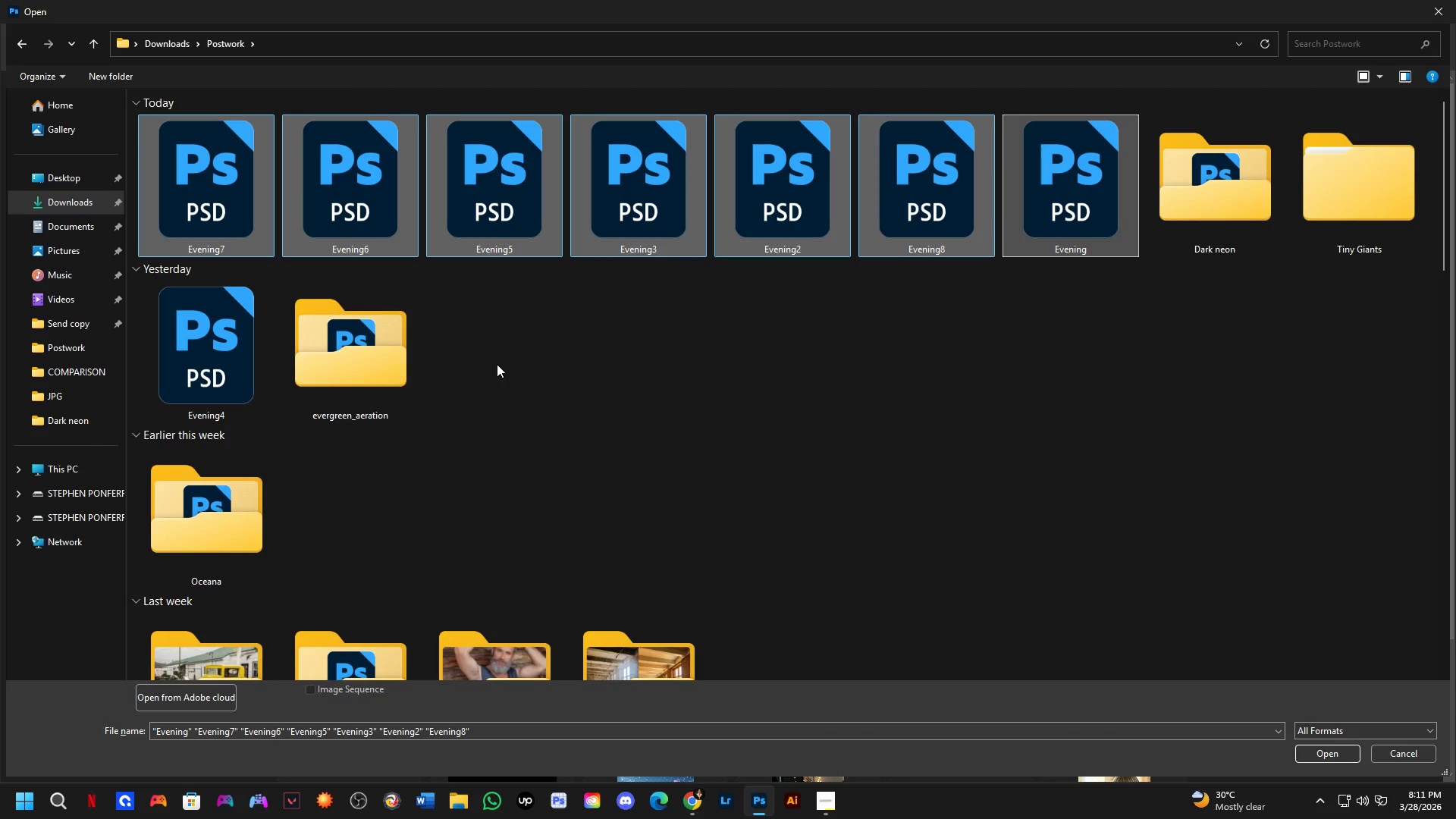 
wait(5.12)
 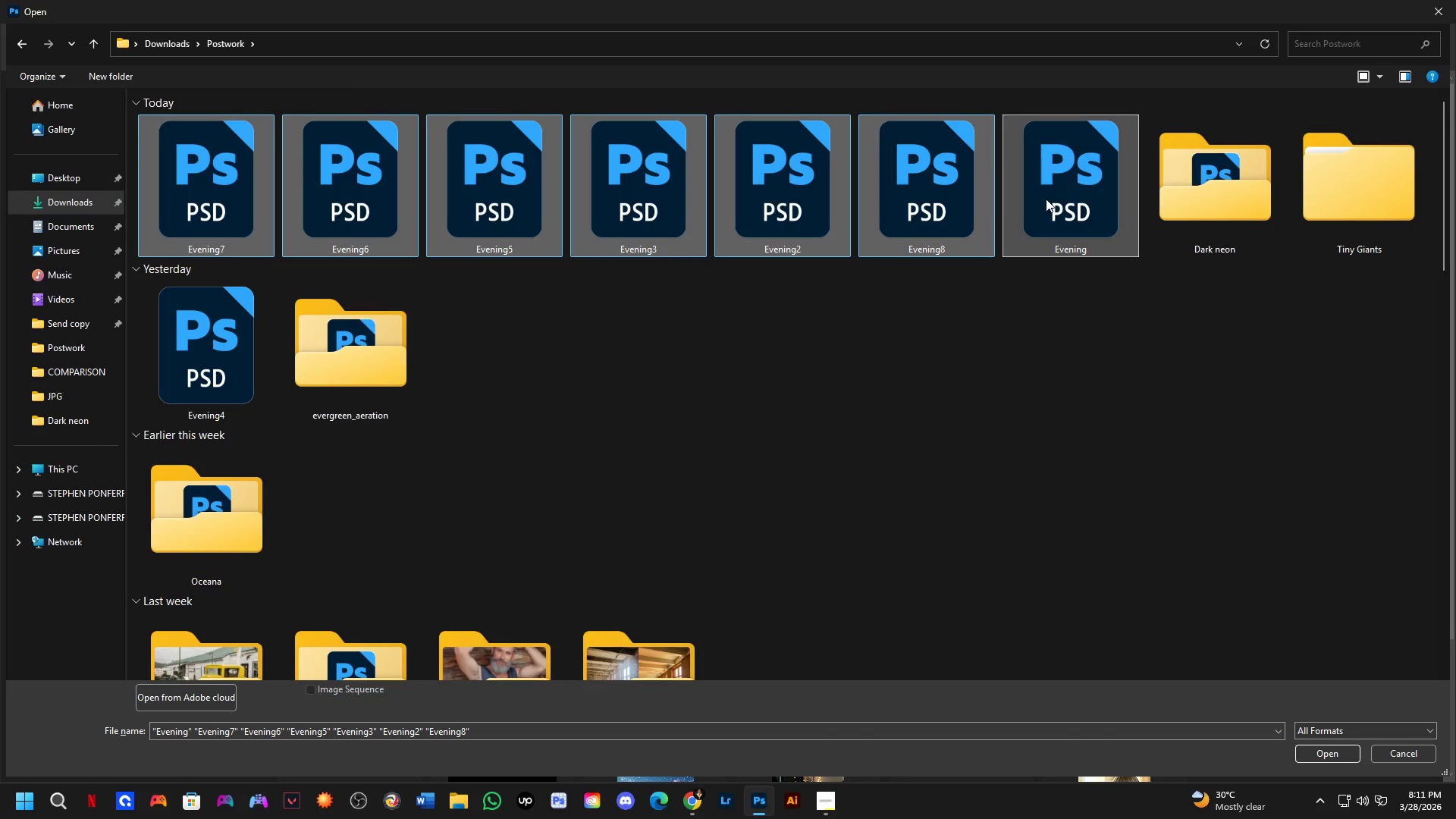 
double_click([1202, 166])
 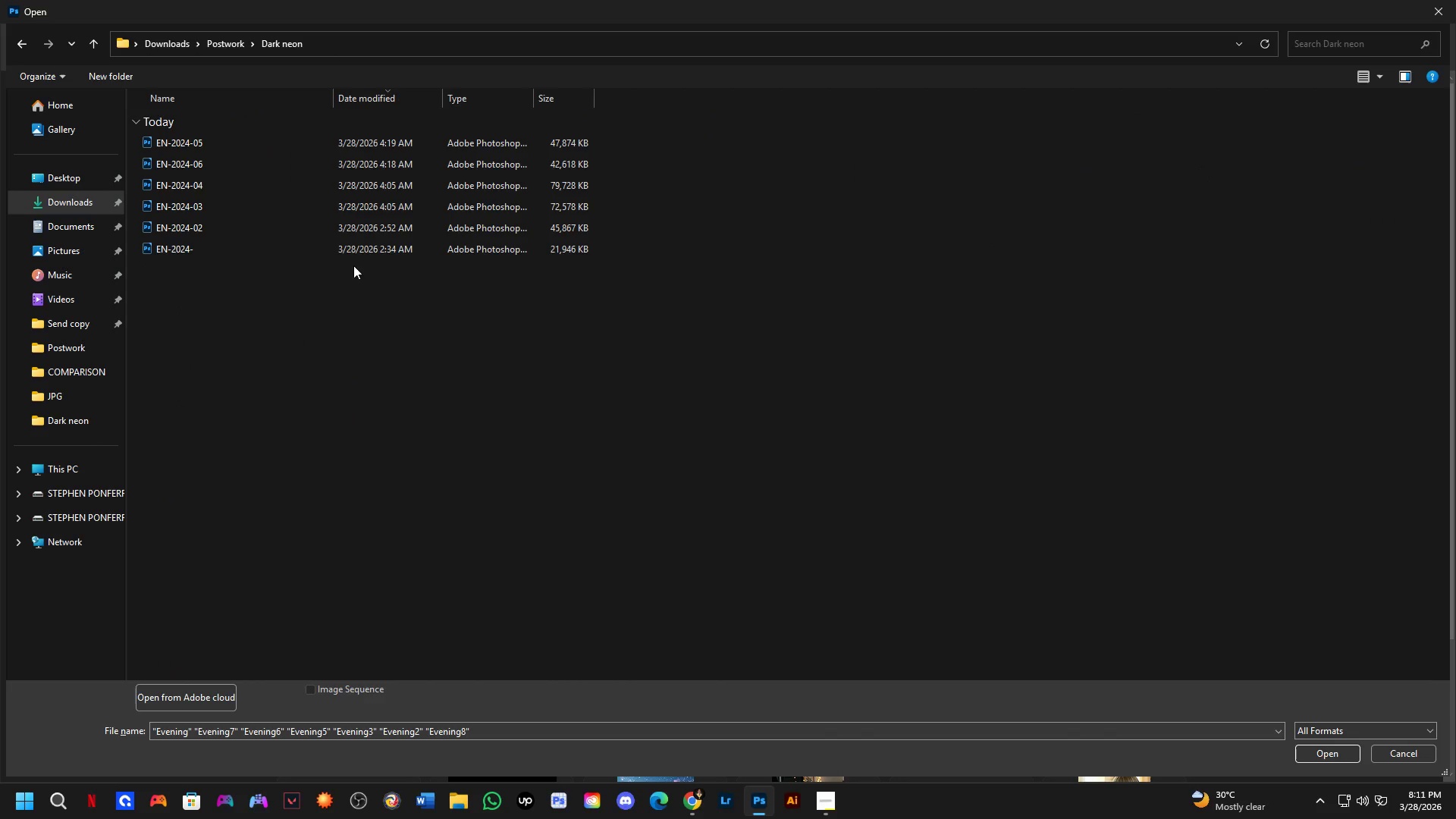 
key(Control+A)
 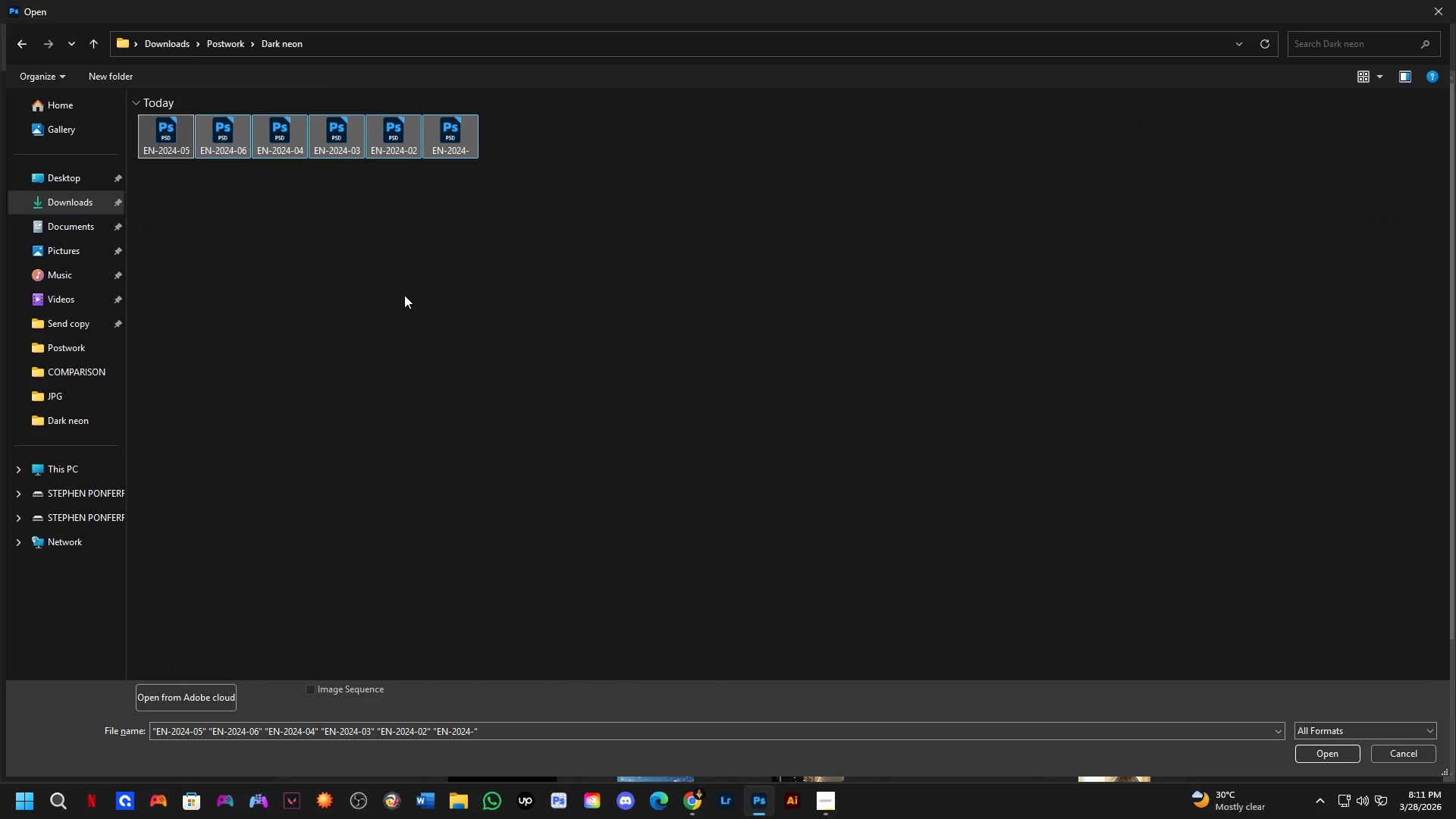 
scroll: coordinate [404, 294], scroll_direction: up, amount: 13.0
 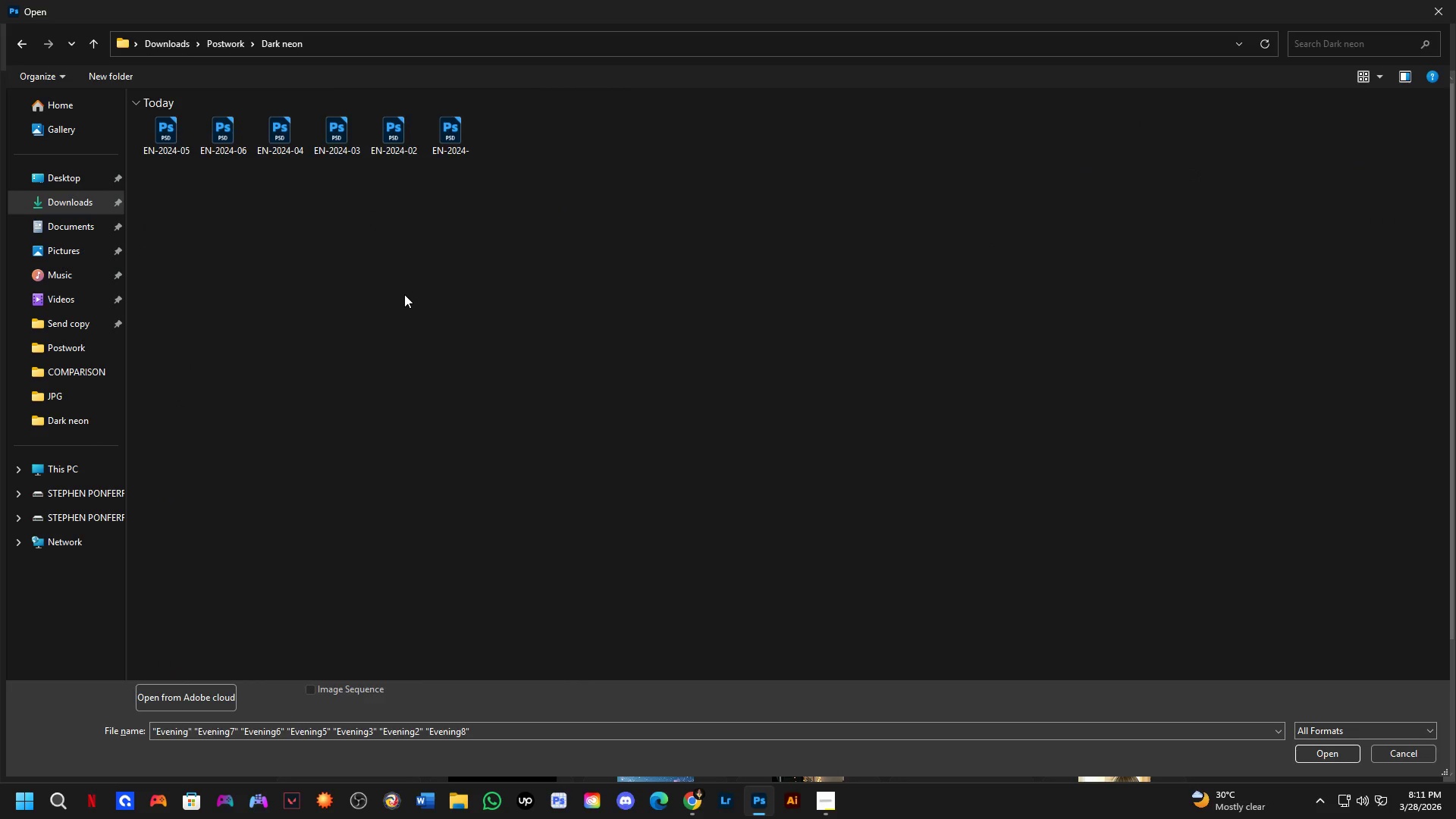 
key(Enter)
 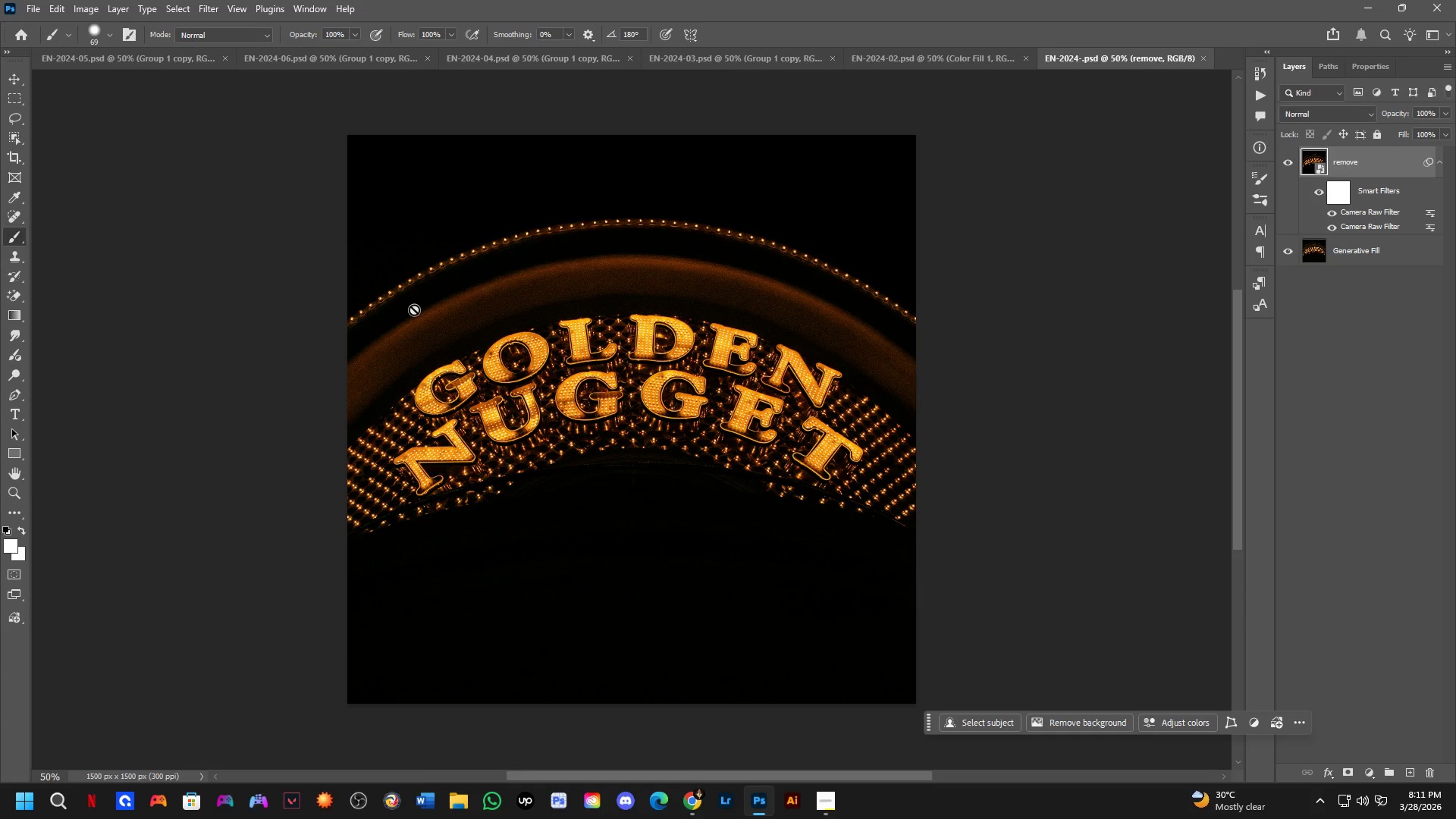 
wait(5.8)
 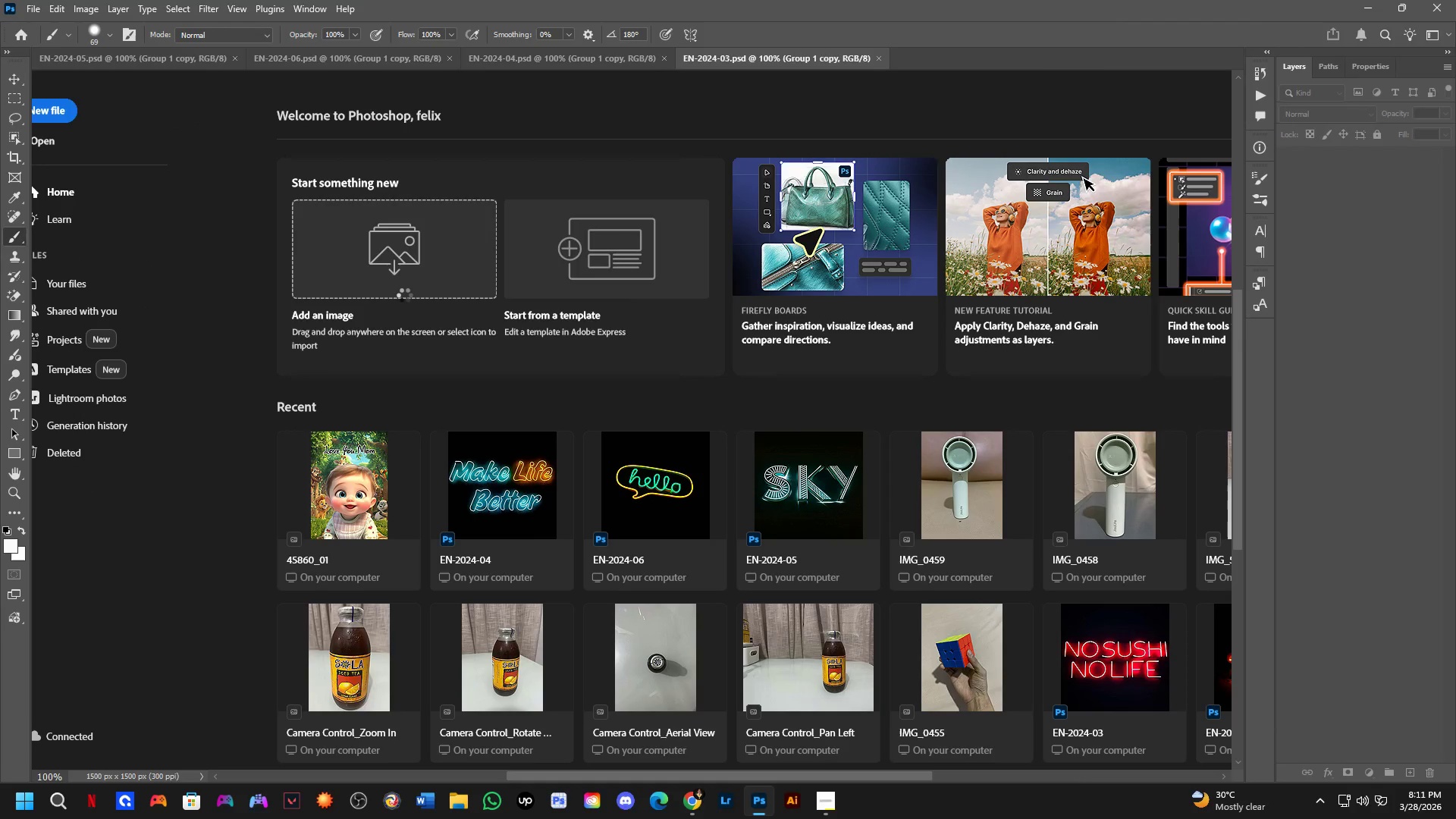 
scroll: coordinate [575, 381], scroll_direction: up, amount: 3.0
 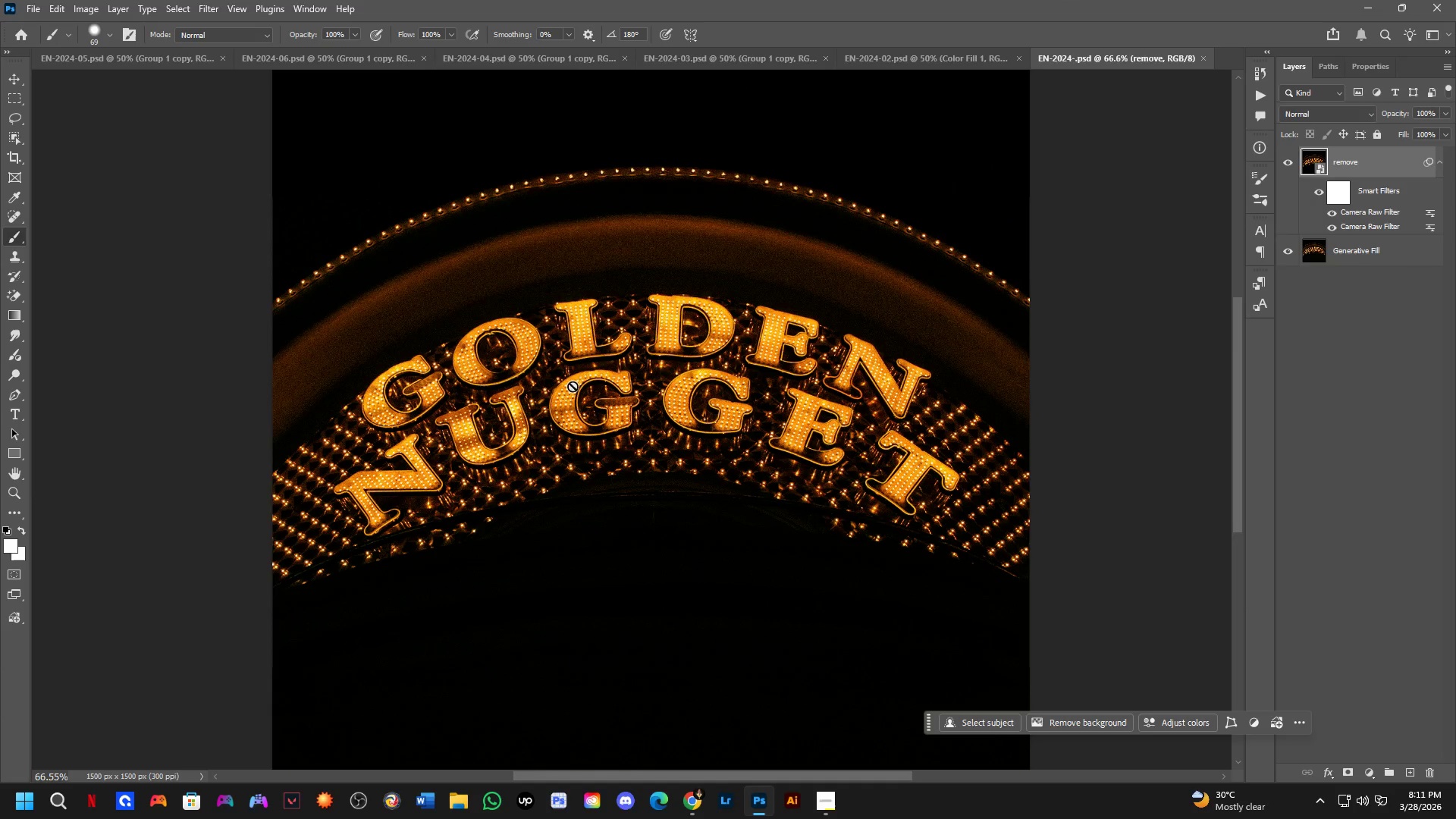 
key(Control+ControlLeft)
 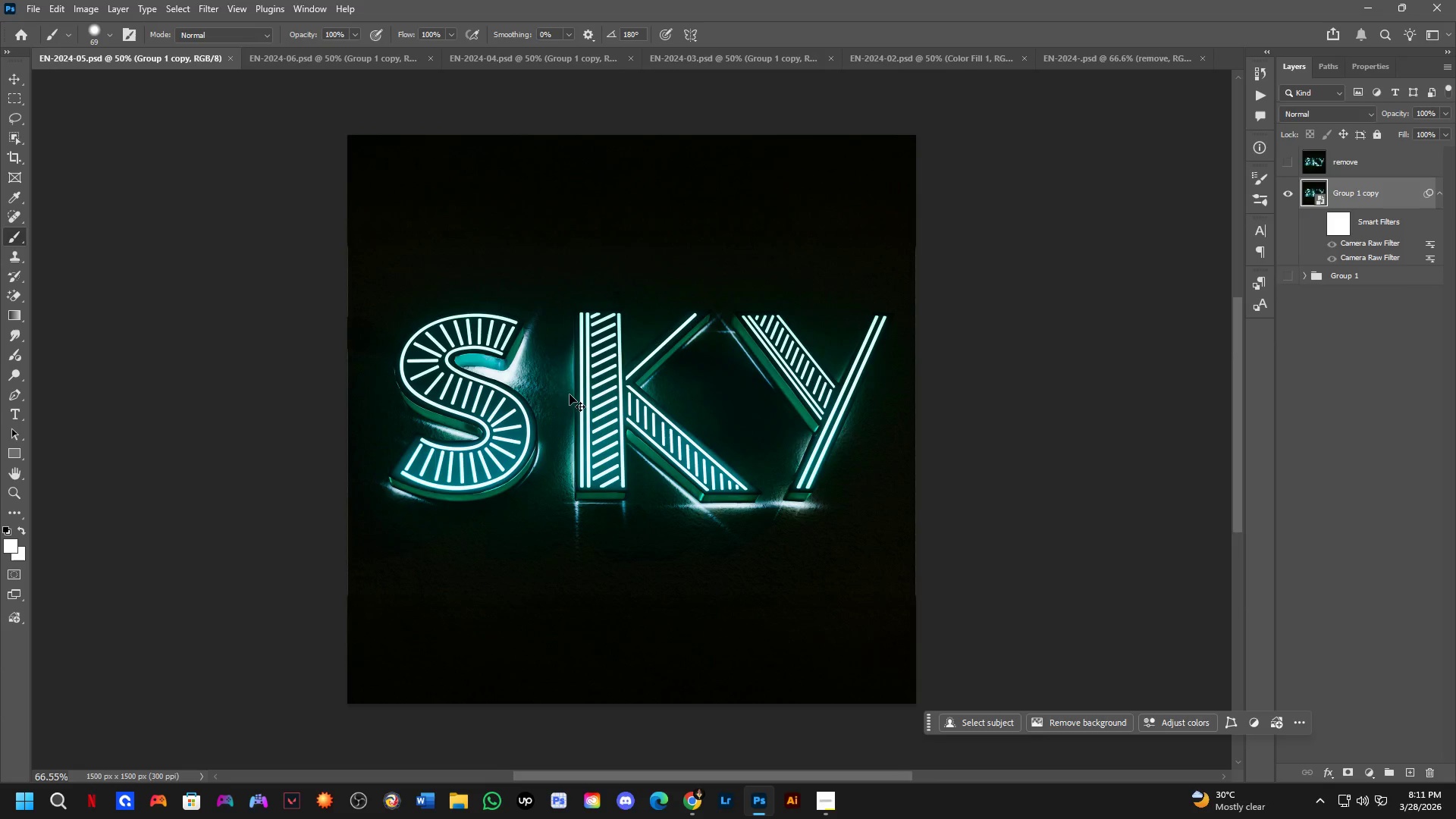 
key(Control+Tab)
 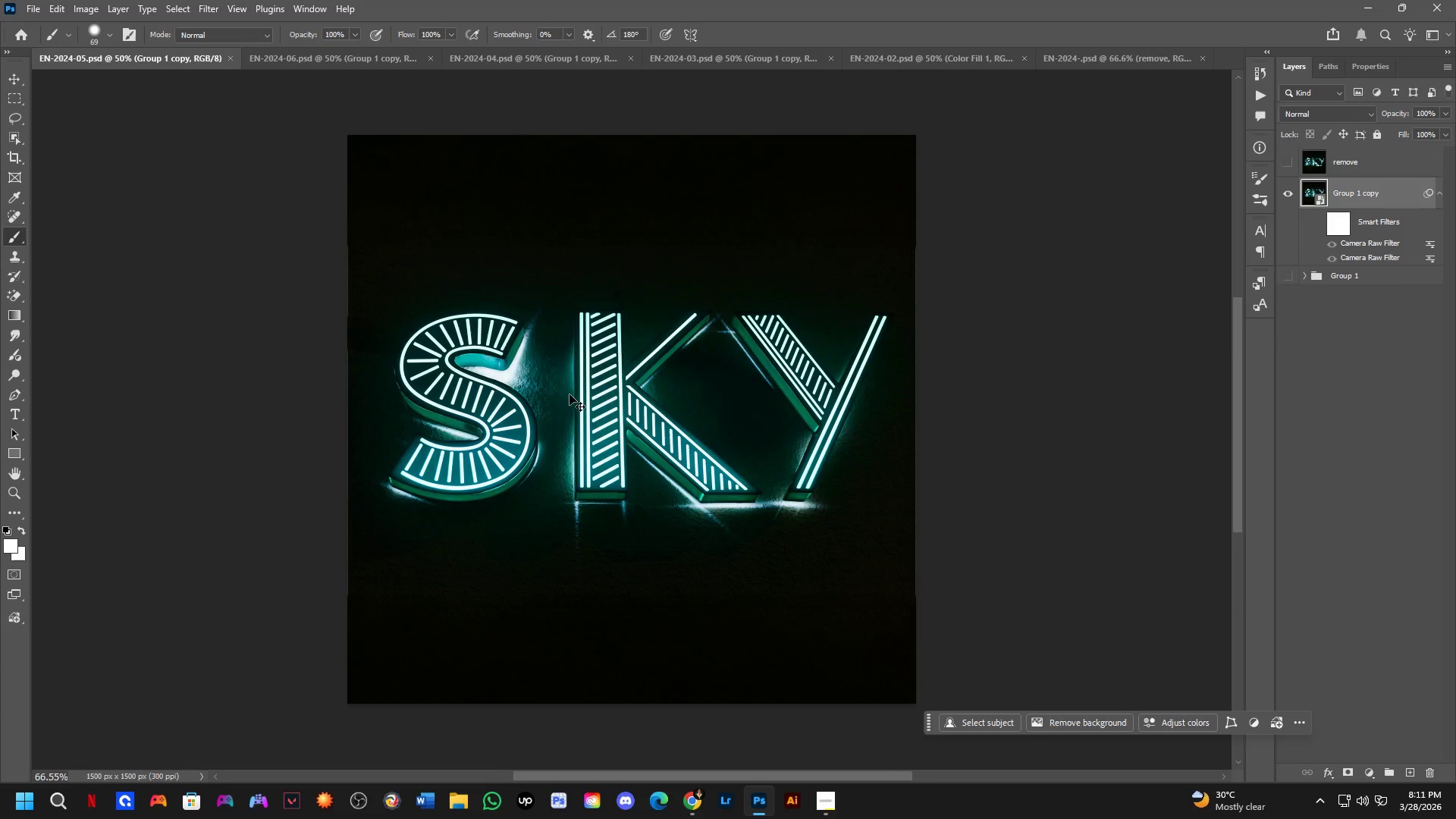 
key(Control+CapsLock)
 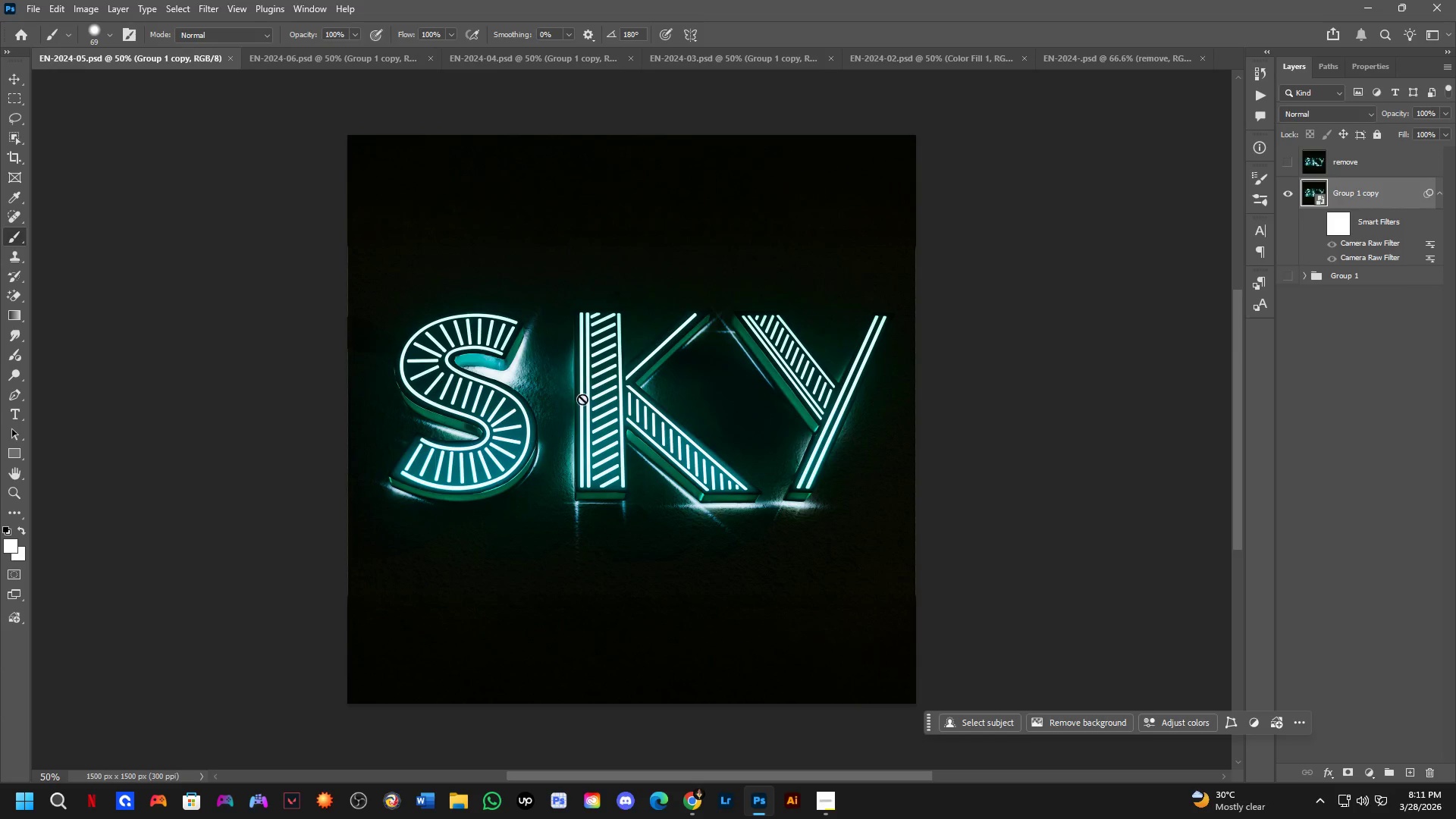 
key(Control+ControlLeft)
 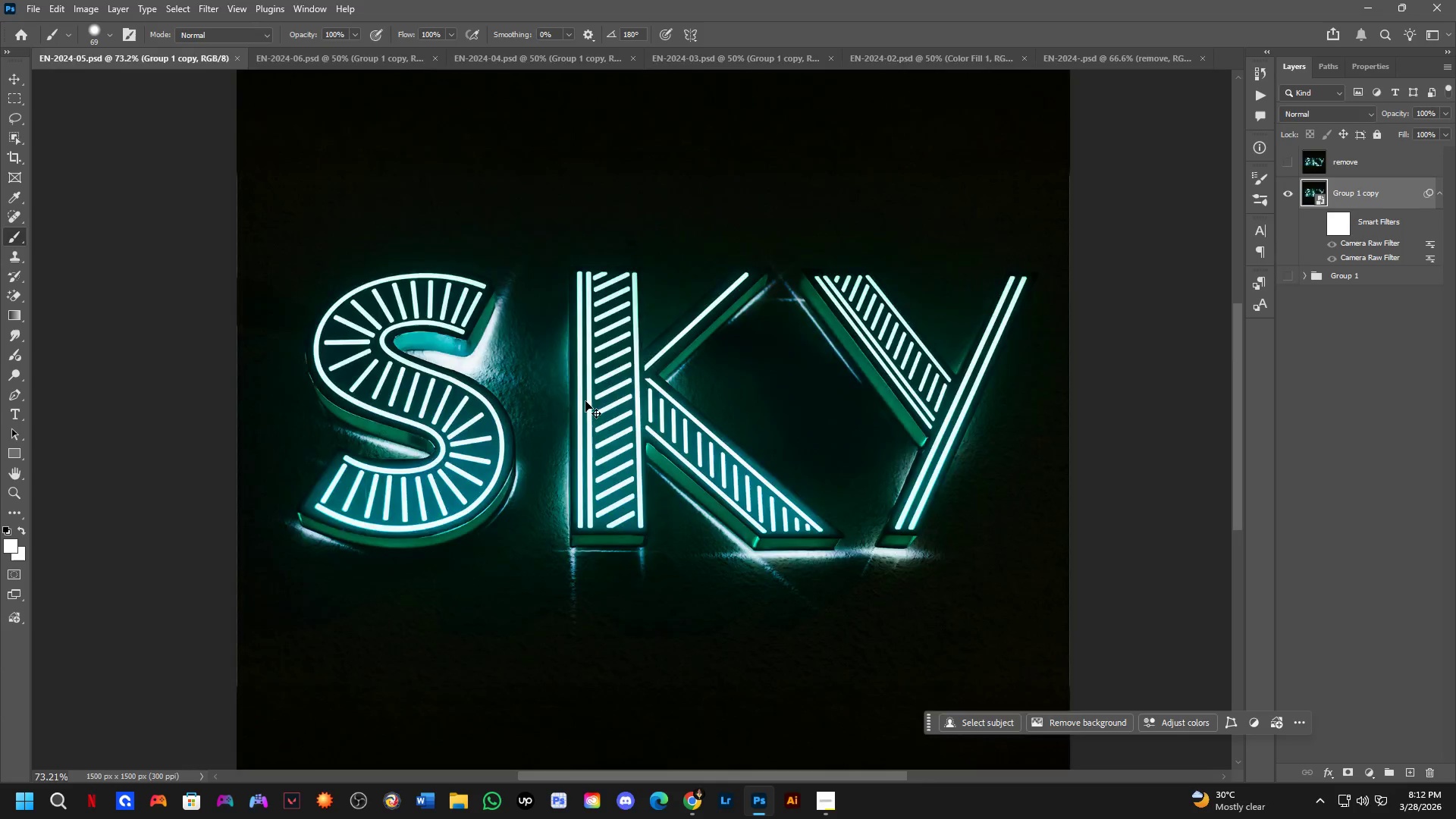 
key(Control+Tab)
 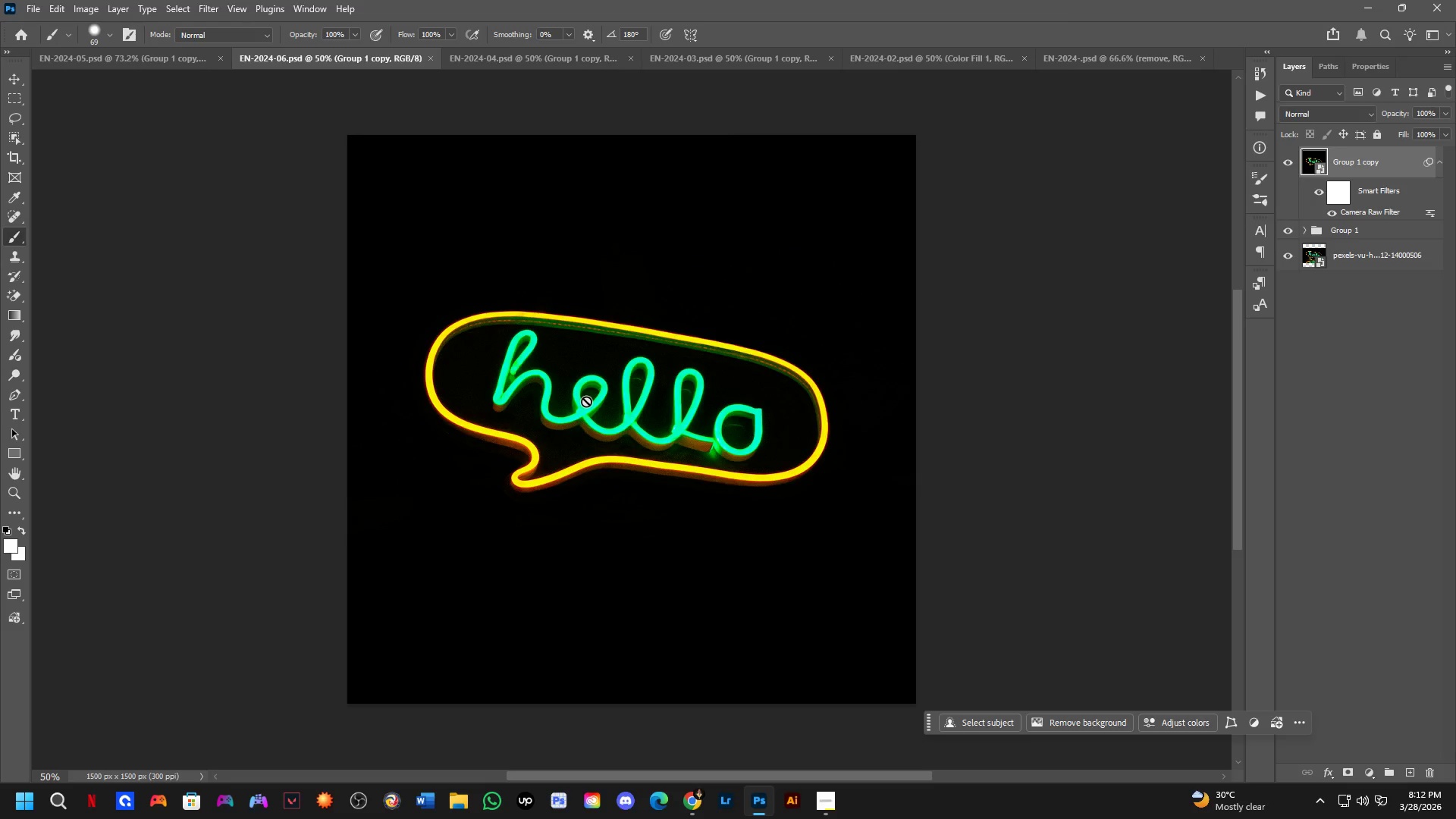 
scroll: coordinate [585, 401], scroll_direction: up, amount: 4.0
 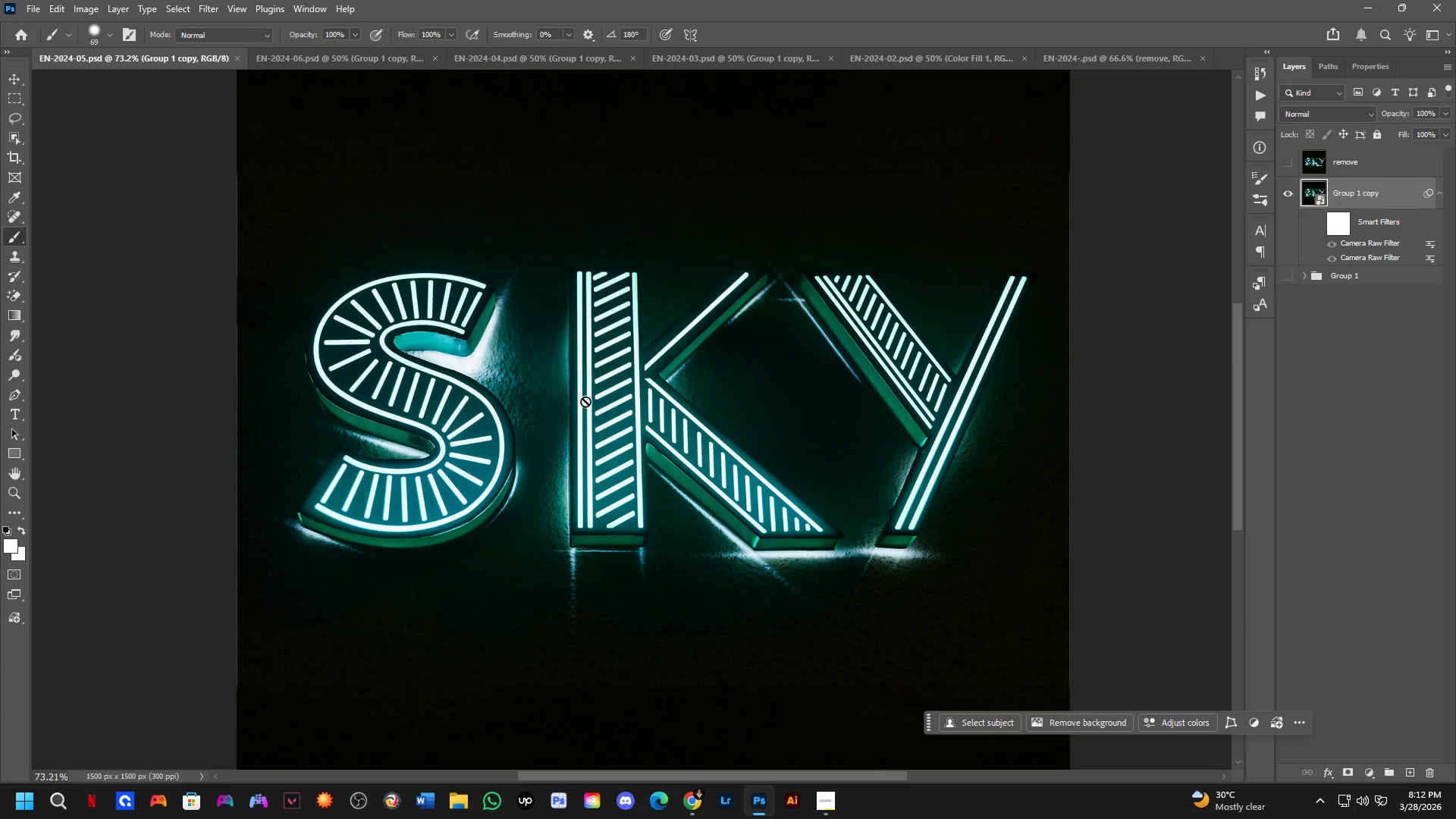 
key(Control+ControlLeft)
 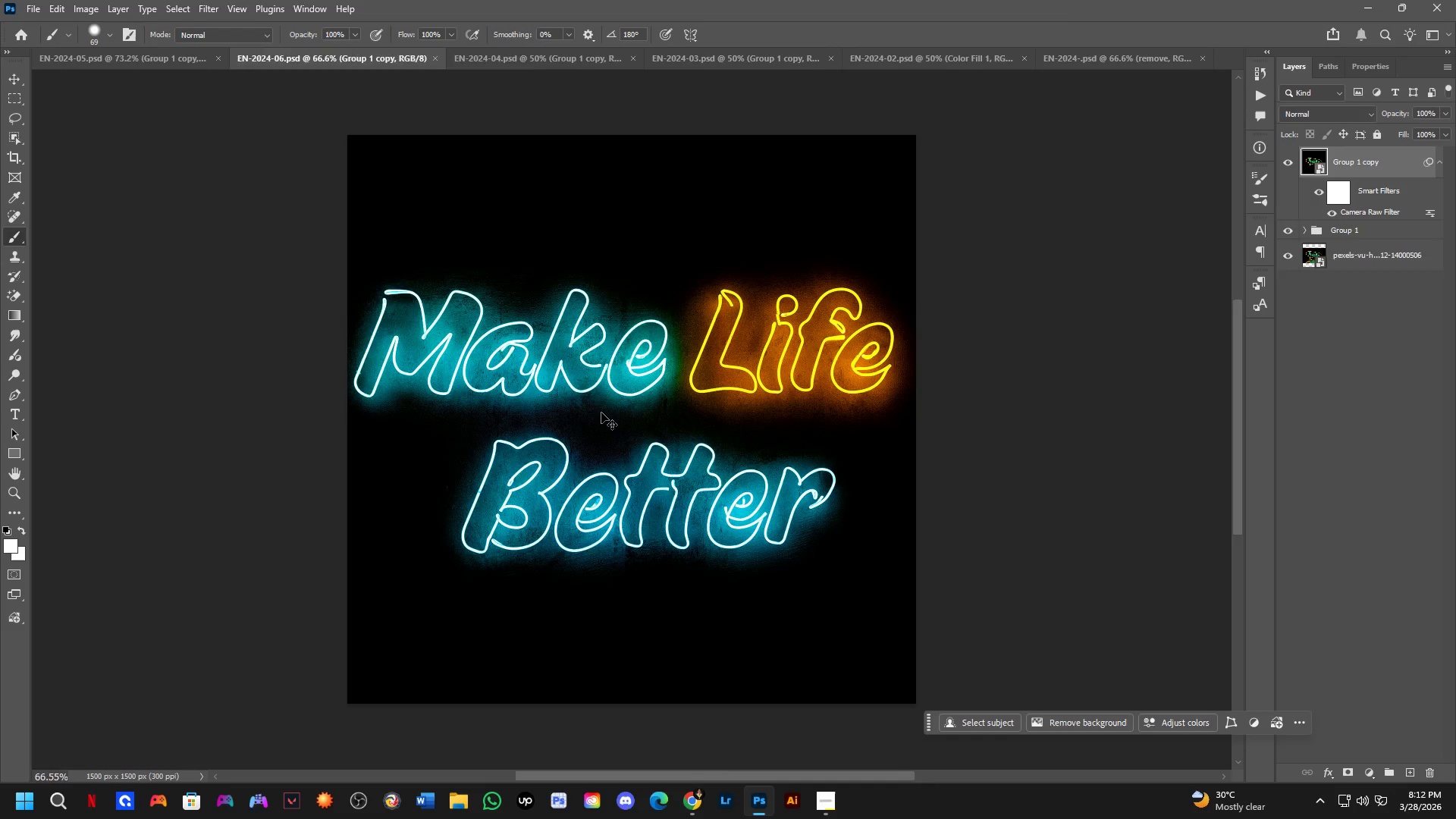 
scroll: coordinate [588, 401], scroll_direction: up, amount: 3.0
 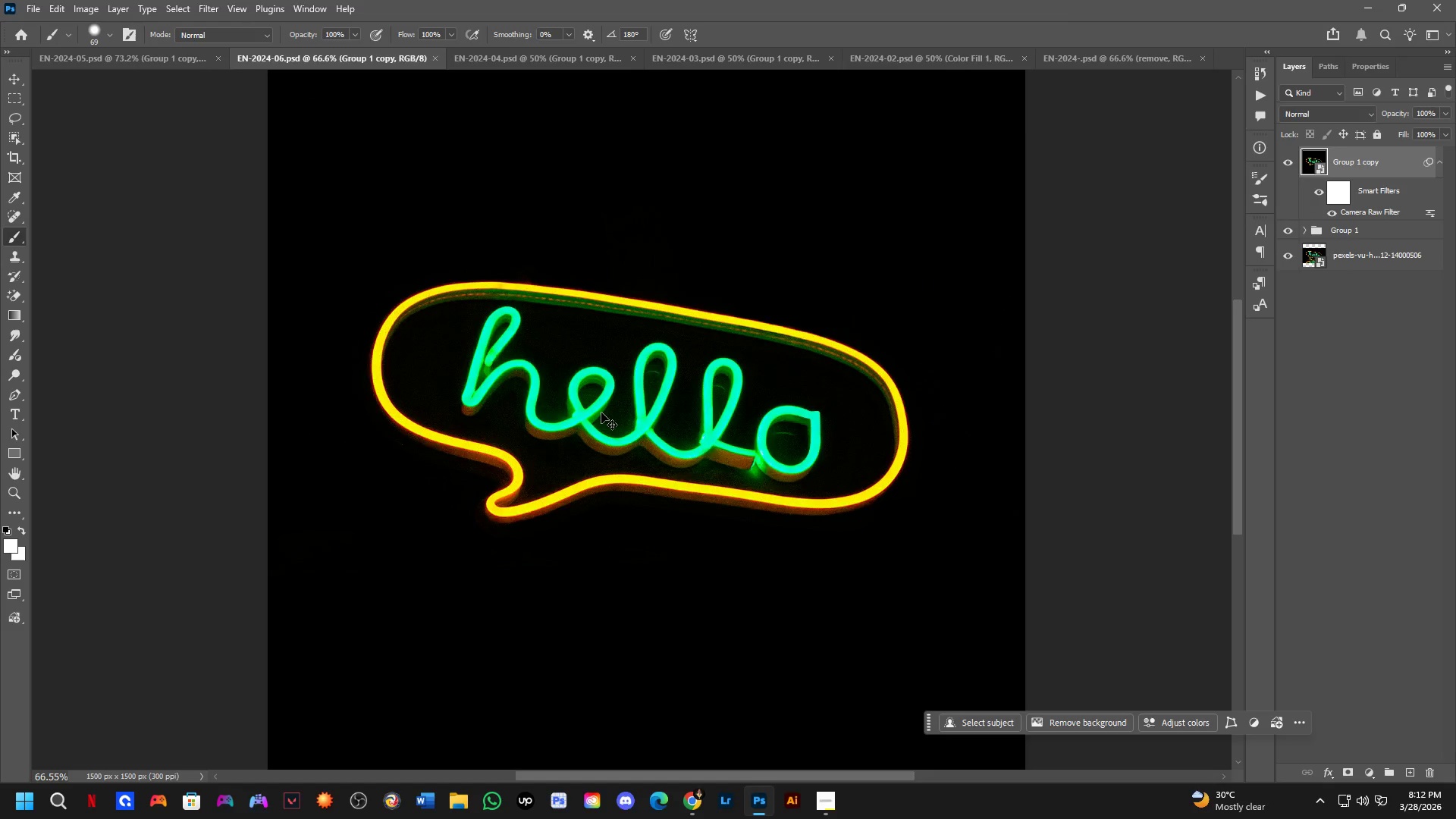 
key(Control+Tab)
 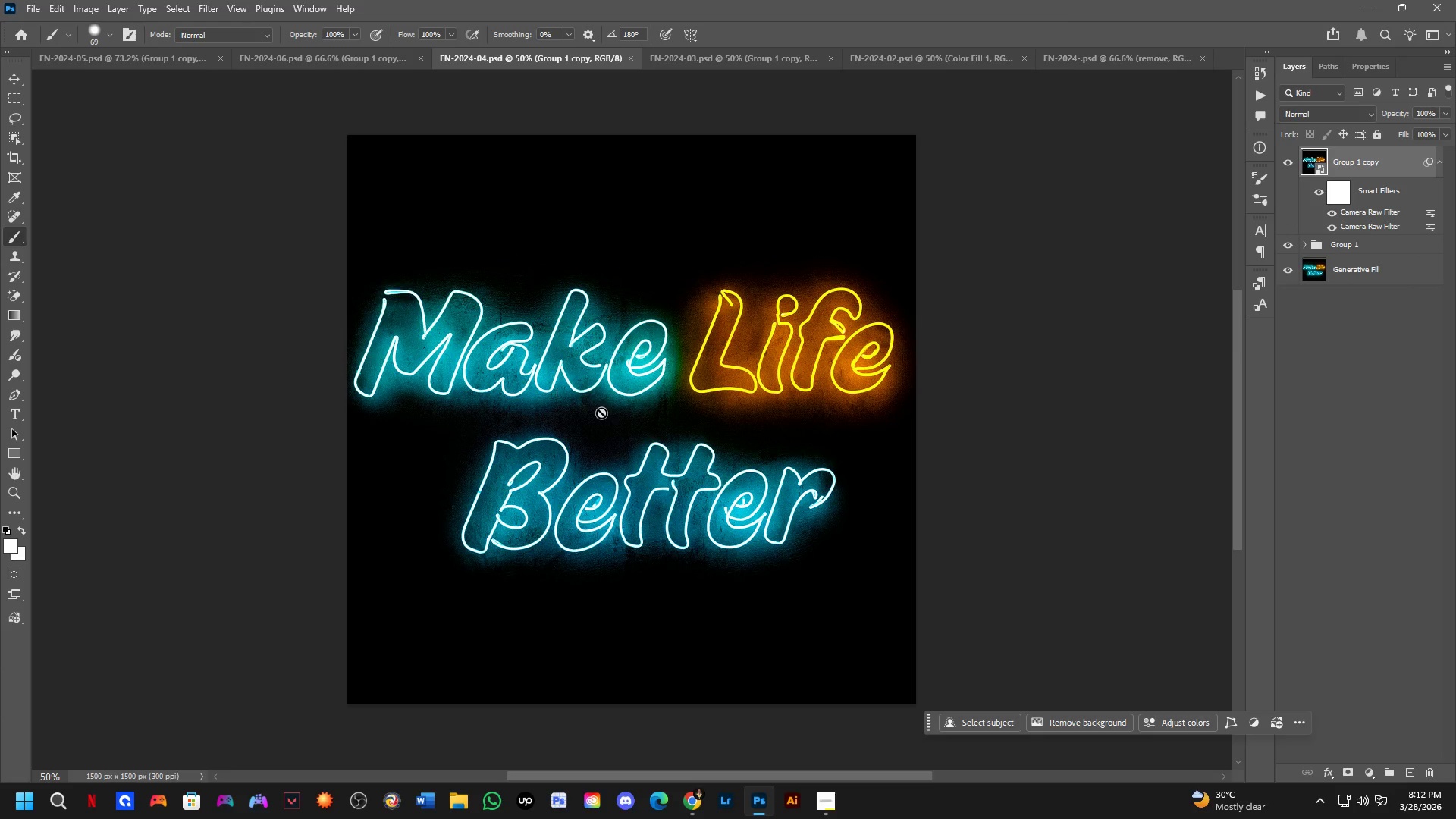 
key(Shift+ShiftLeft)
 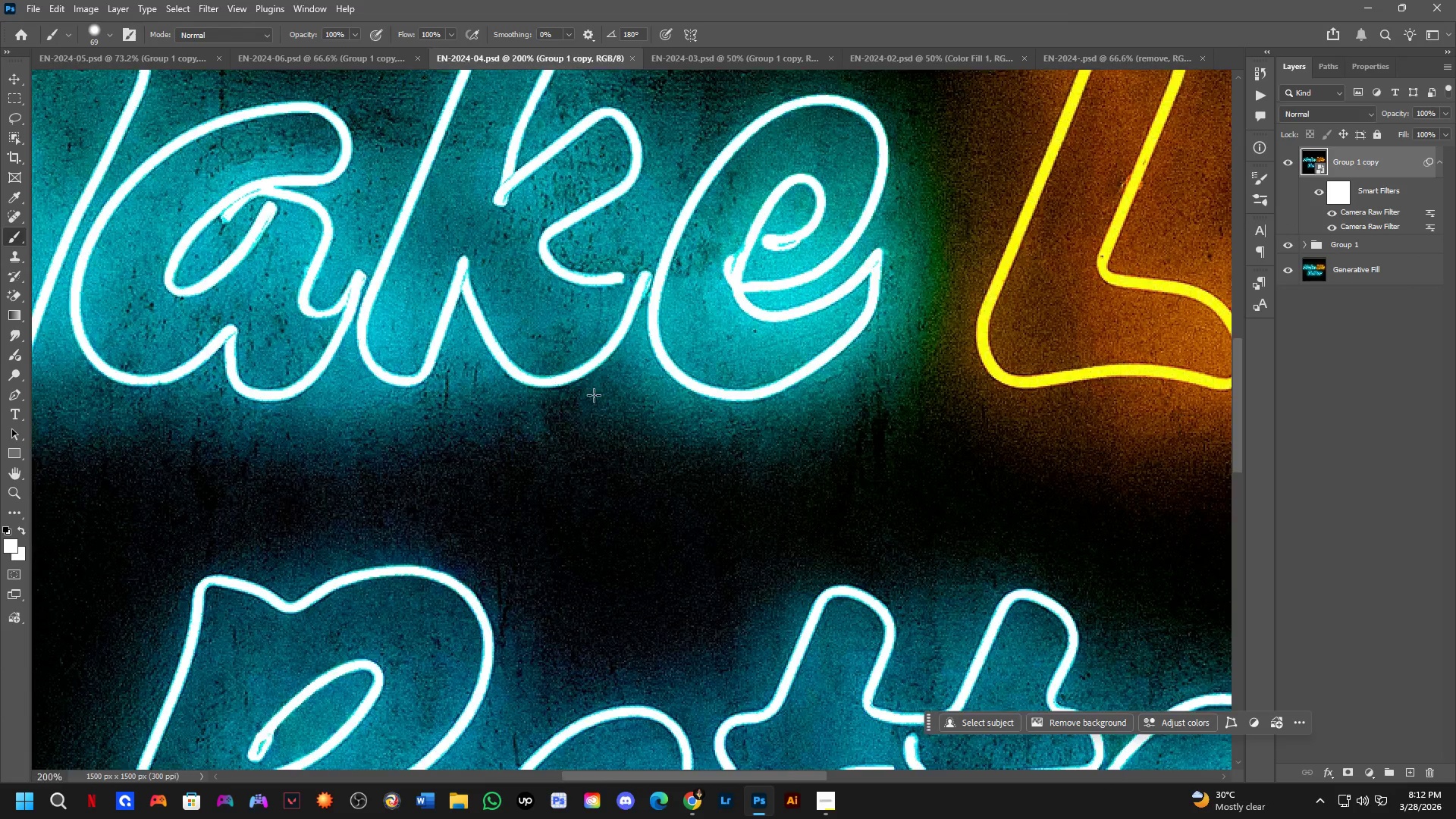 
key(Shift+ShiftLeft)
 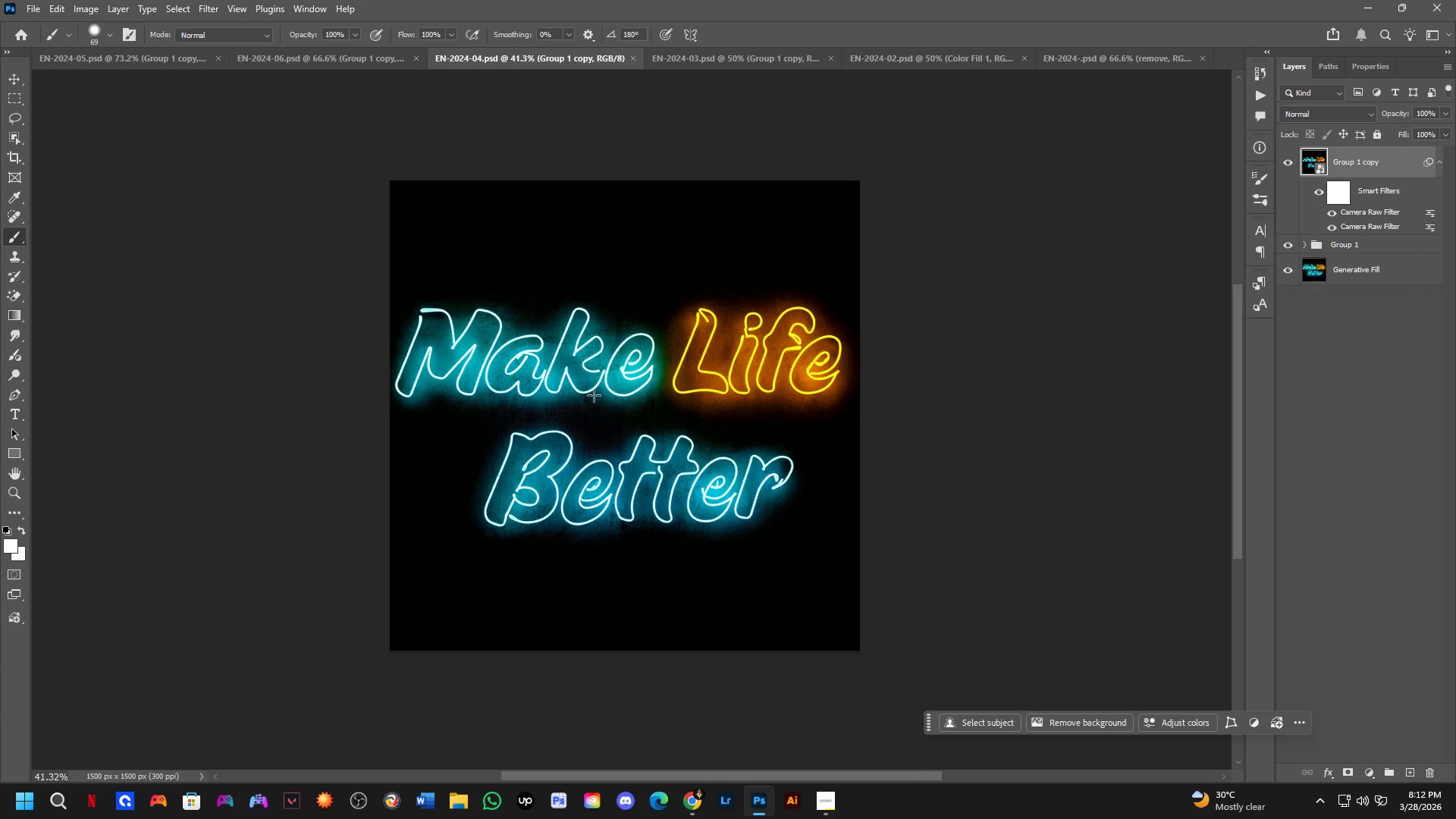 
key(Control+ControlLeft)
 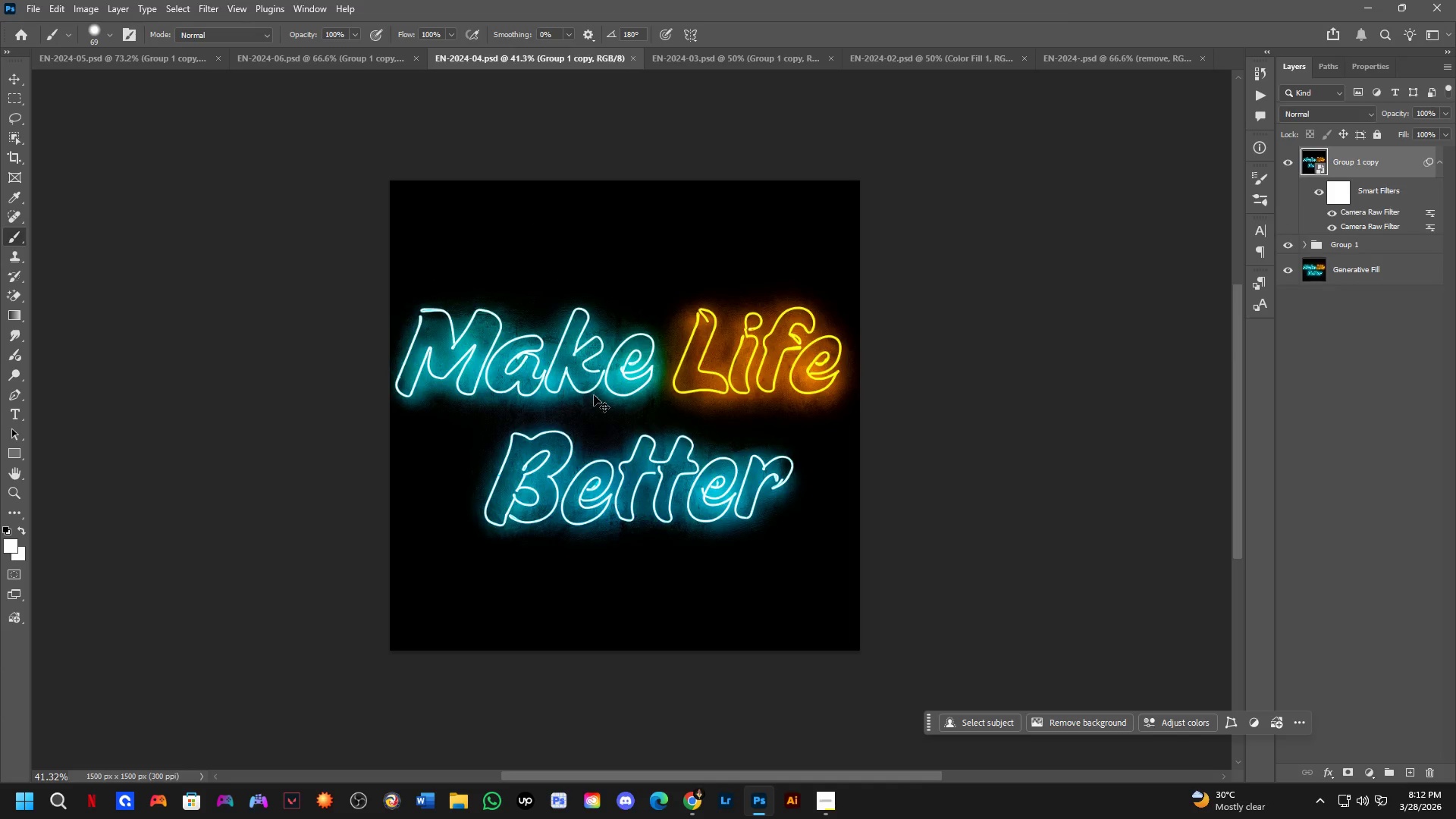 
key(Control+Tab)
 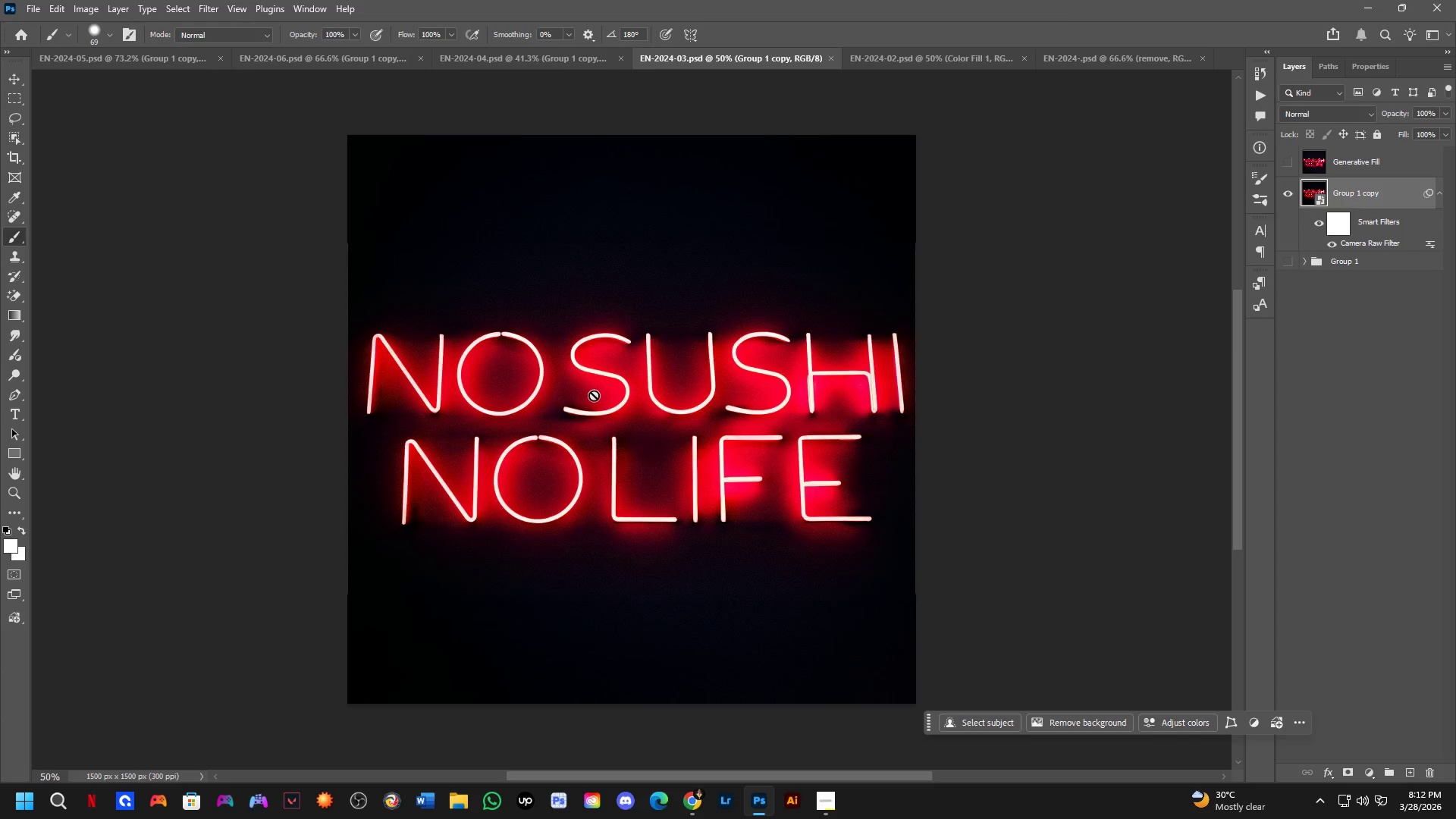 
scroll: coordinate [594, 395], scroll_direction: down, amount: 2.0
 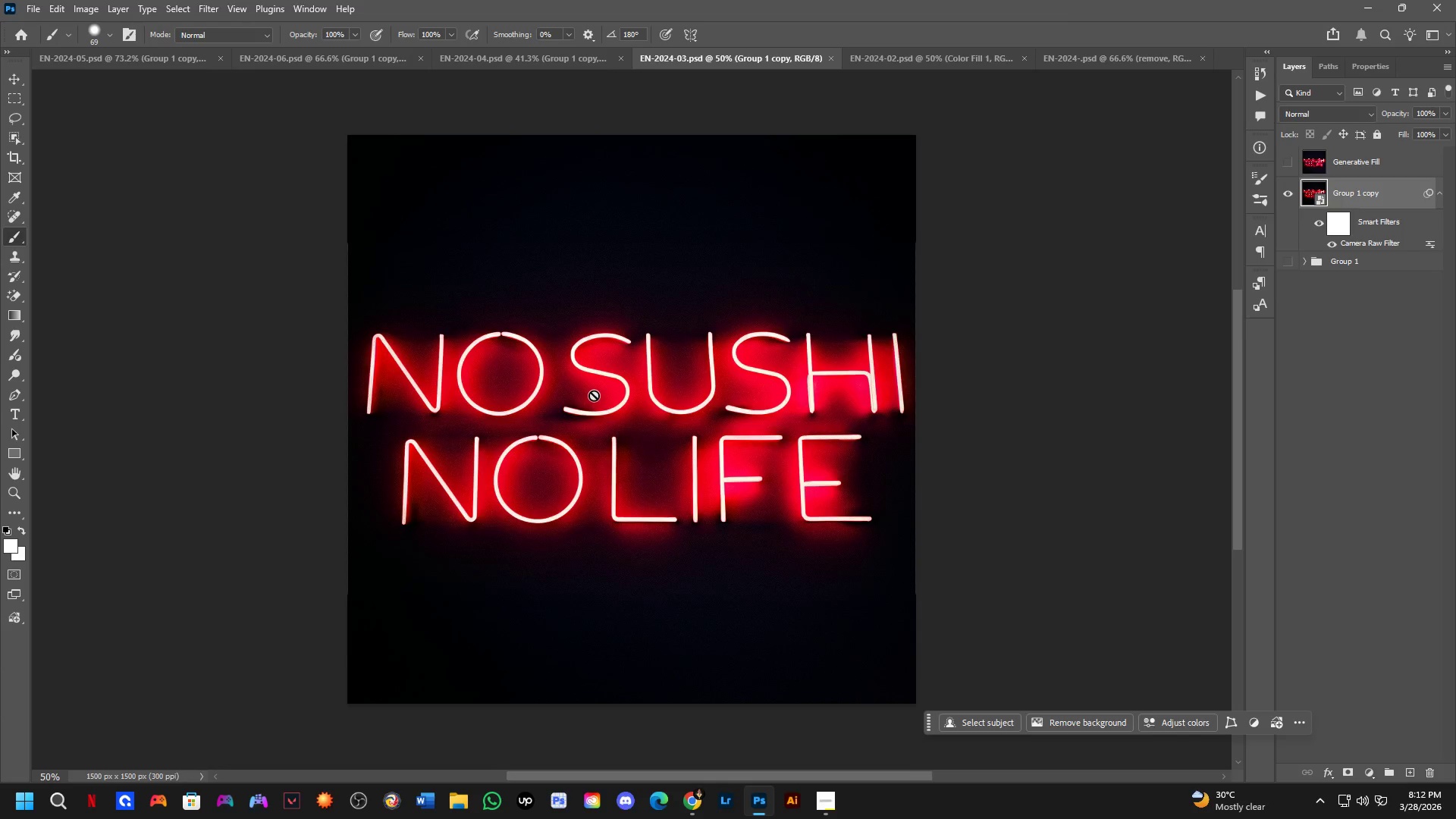 
key(Control+ControlLeft)
 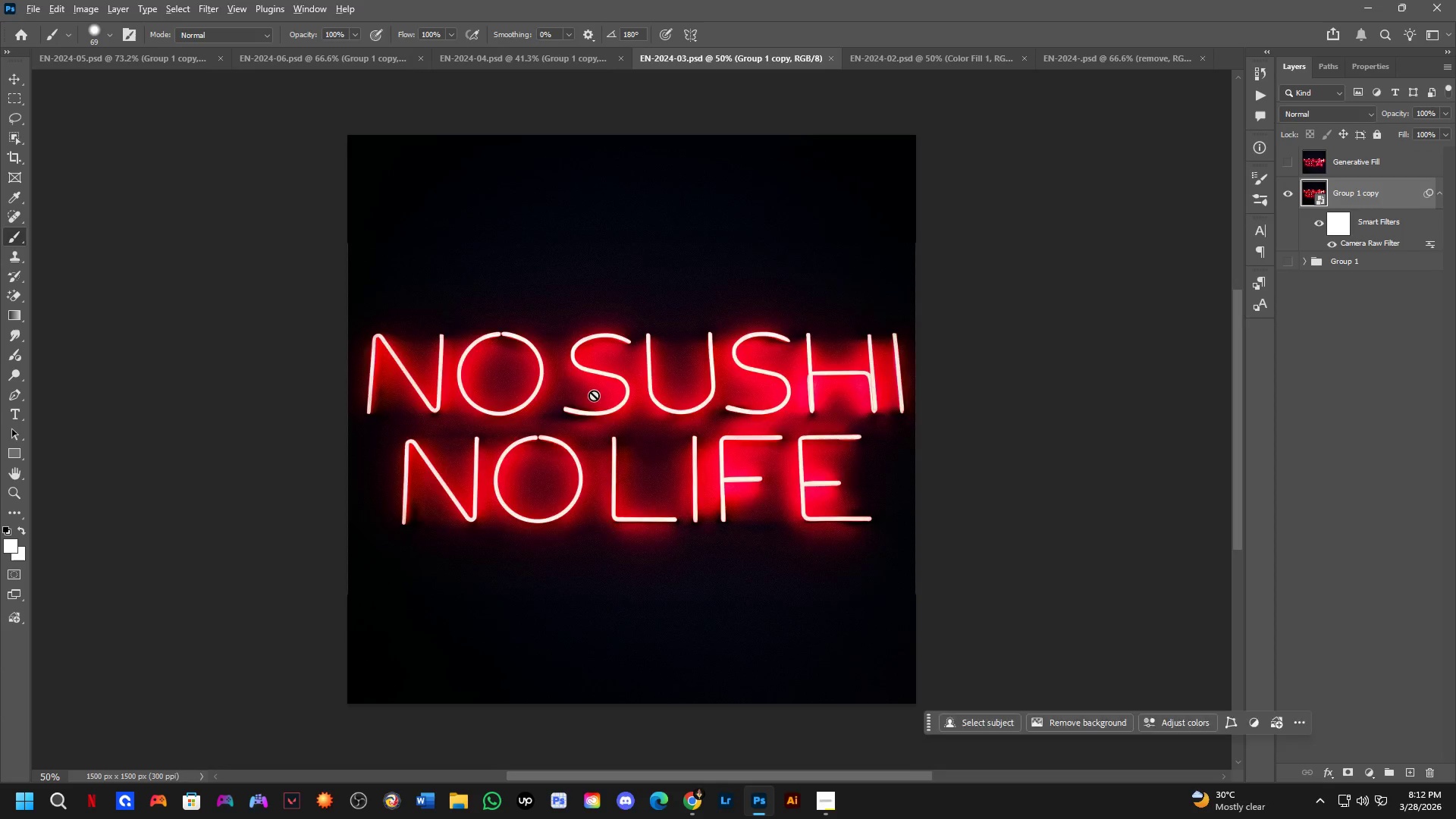 
key(Alt+Tab)
 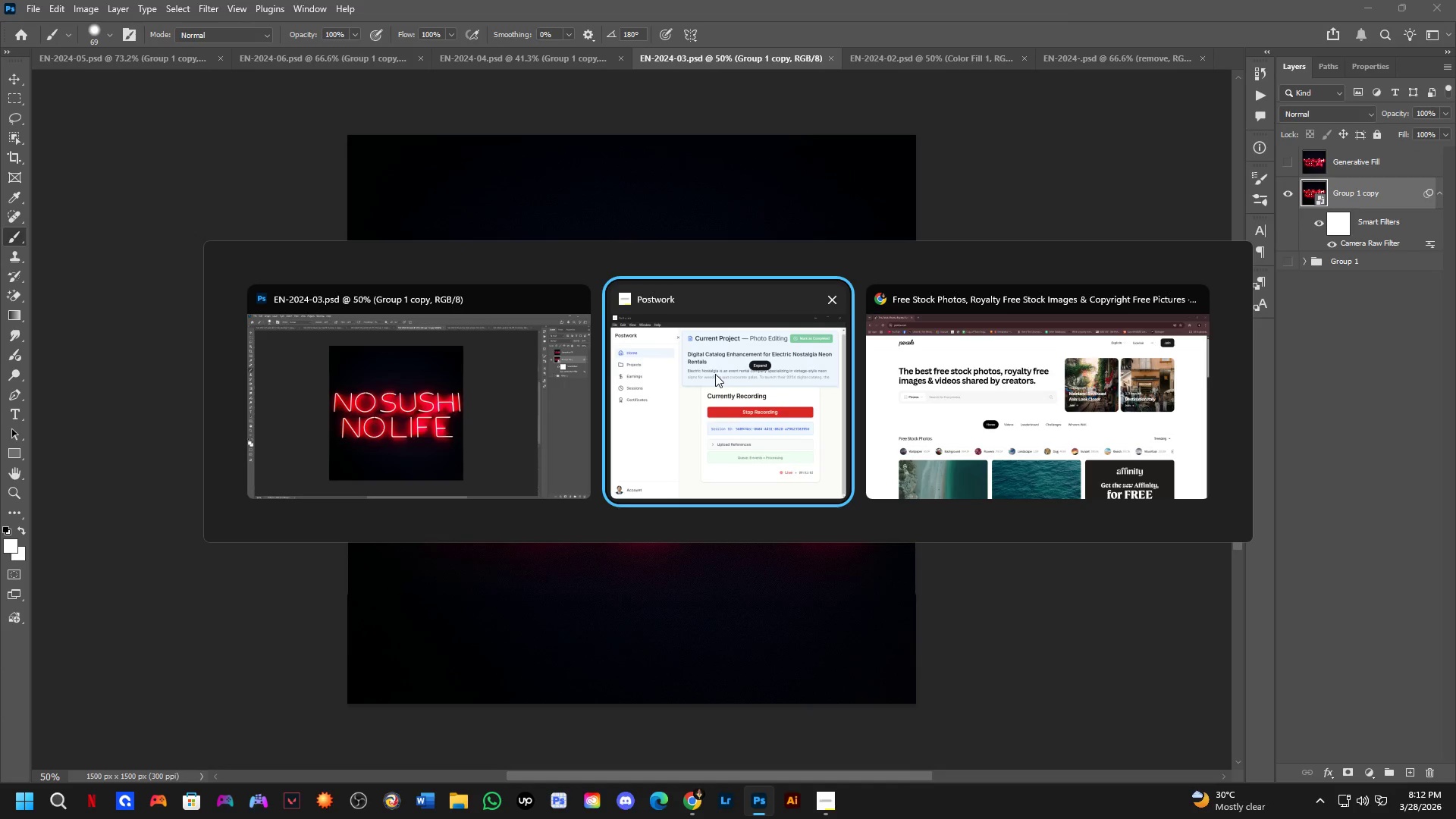 
left_click([715, 374])